 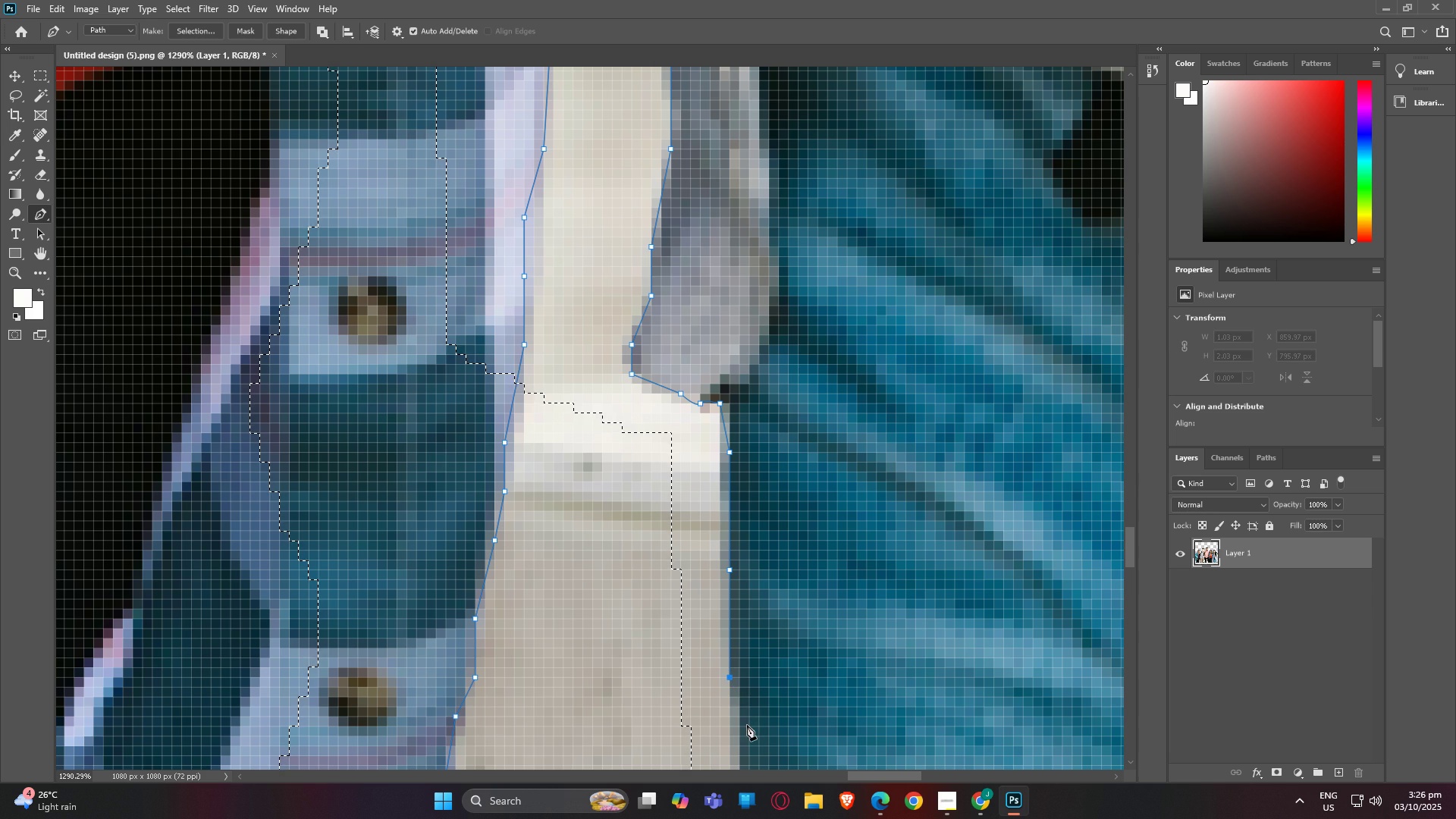 
type(hp)
 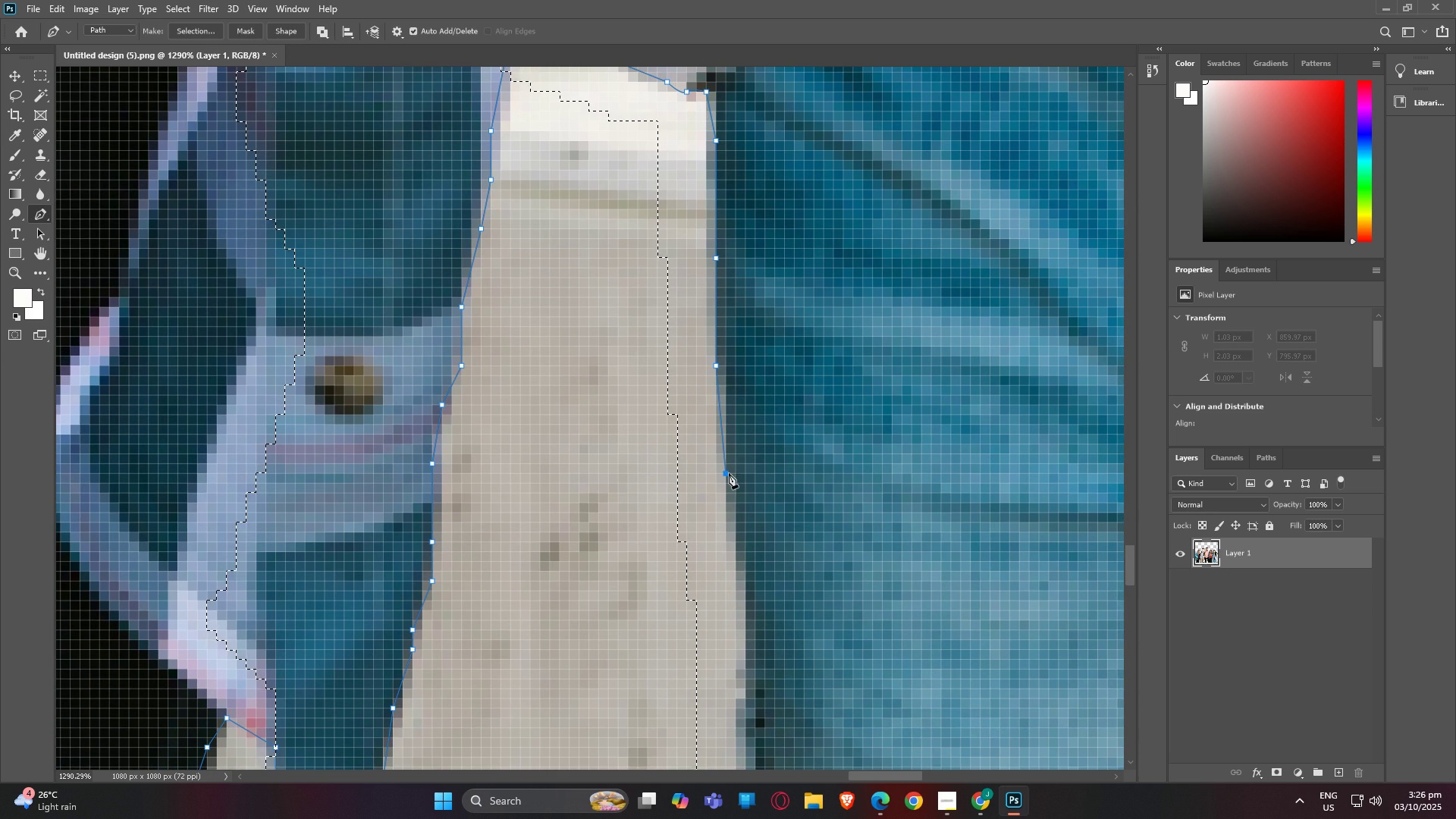 
left_click([729, 473])
 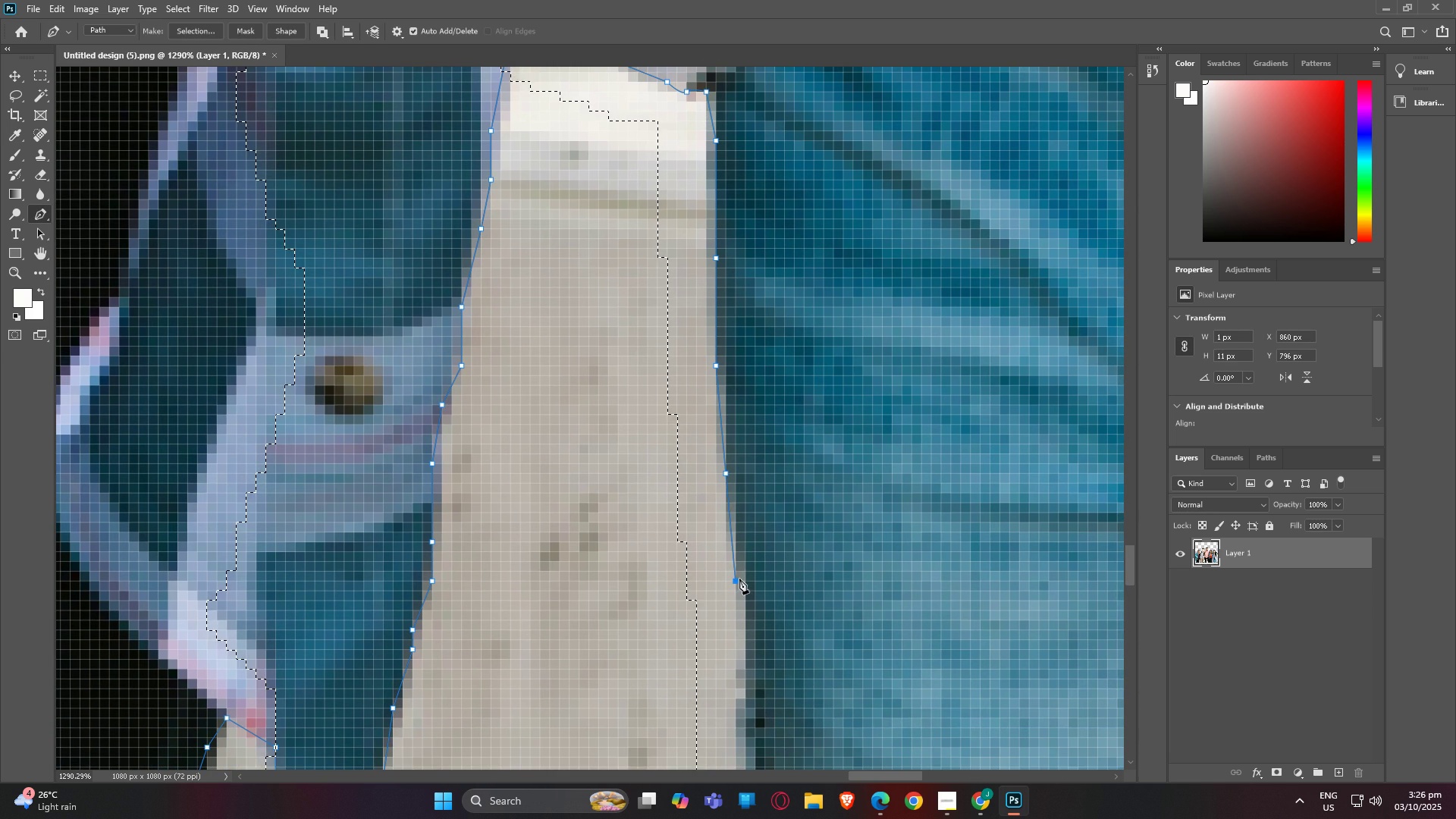 
left_click([739, 579])
 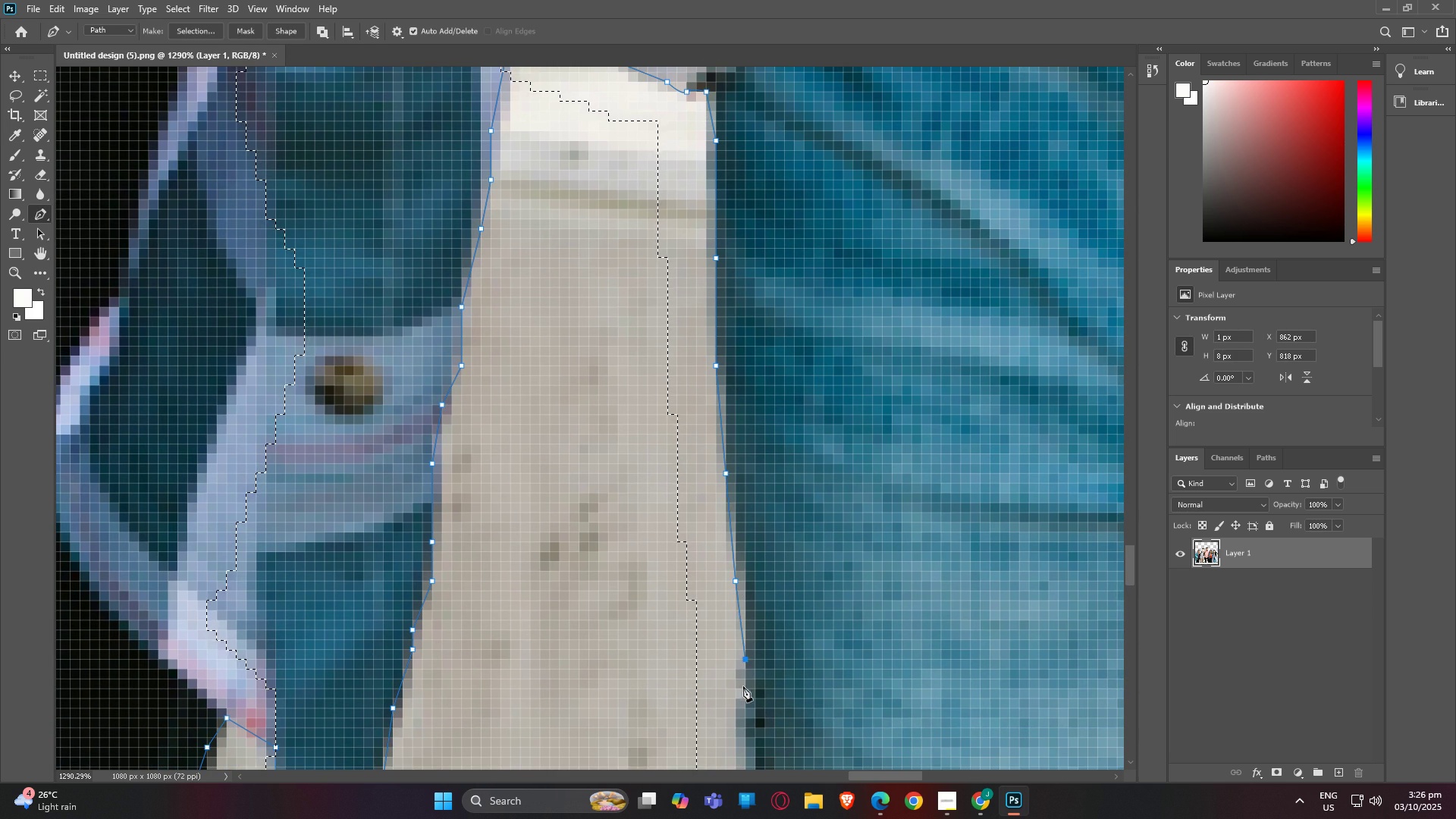 
type(hp)
 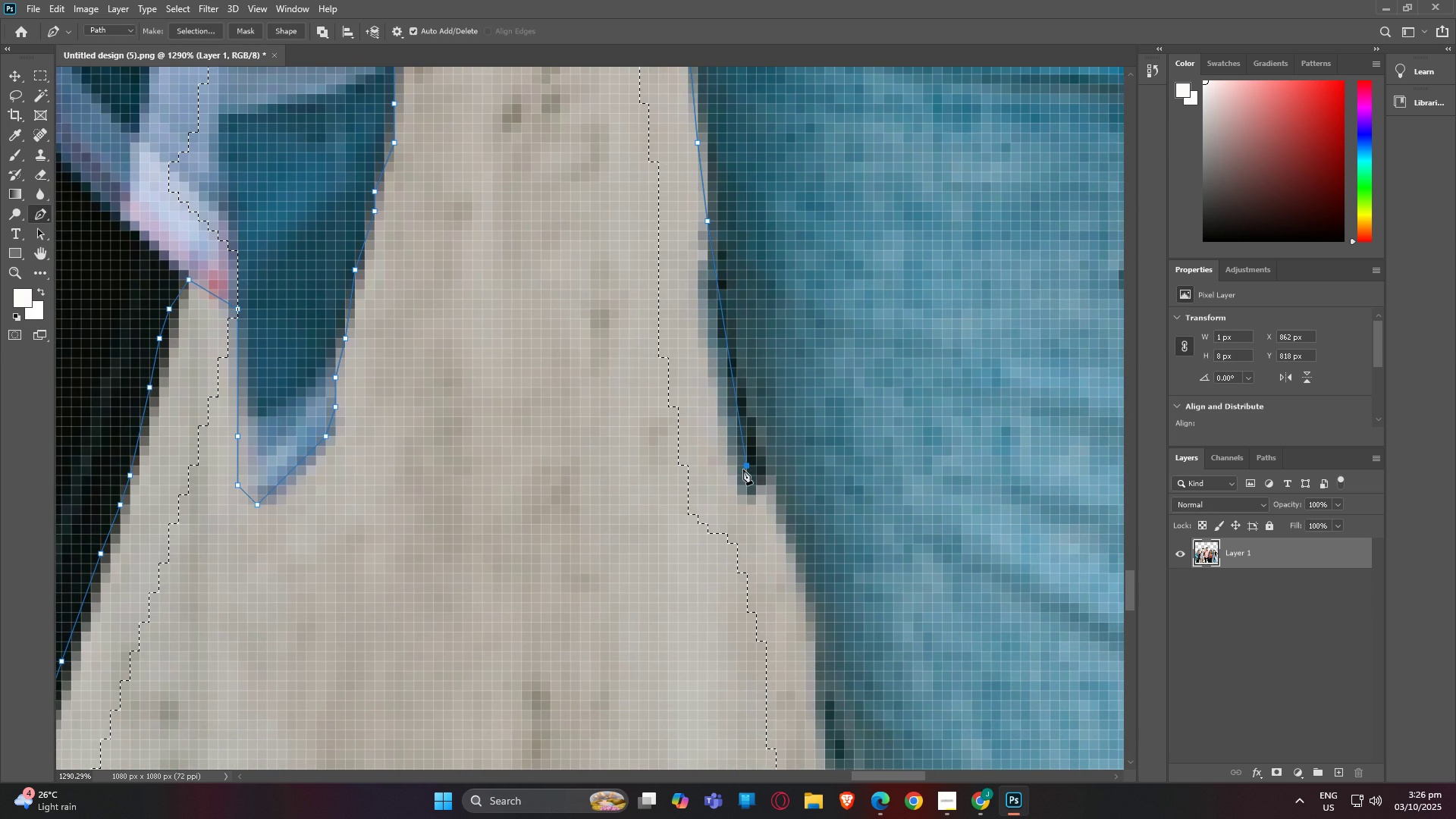 
left_click([743, 469])
 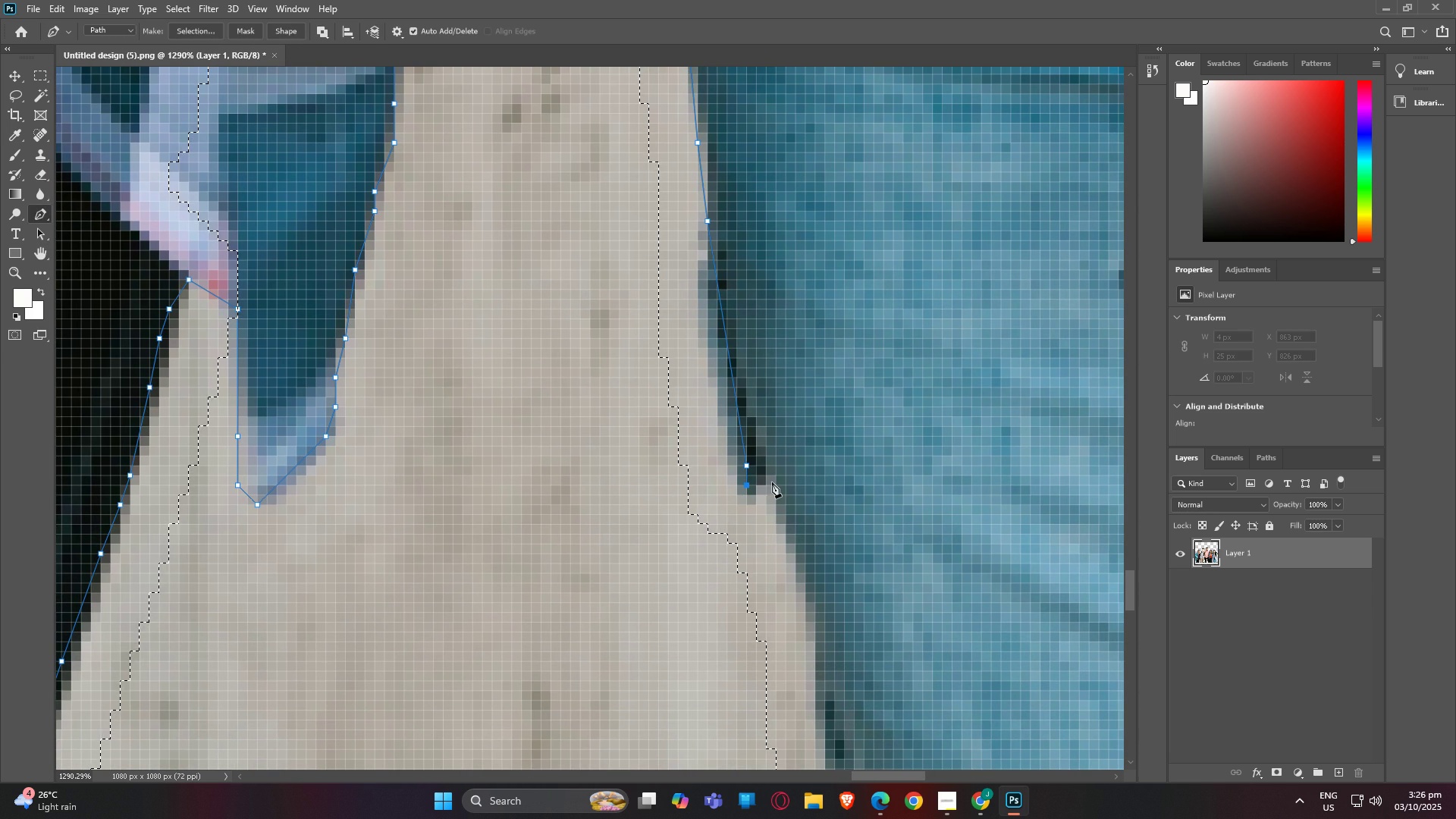 
double_click([775, 482])
 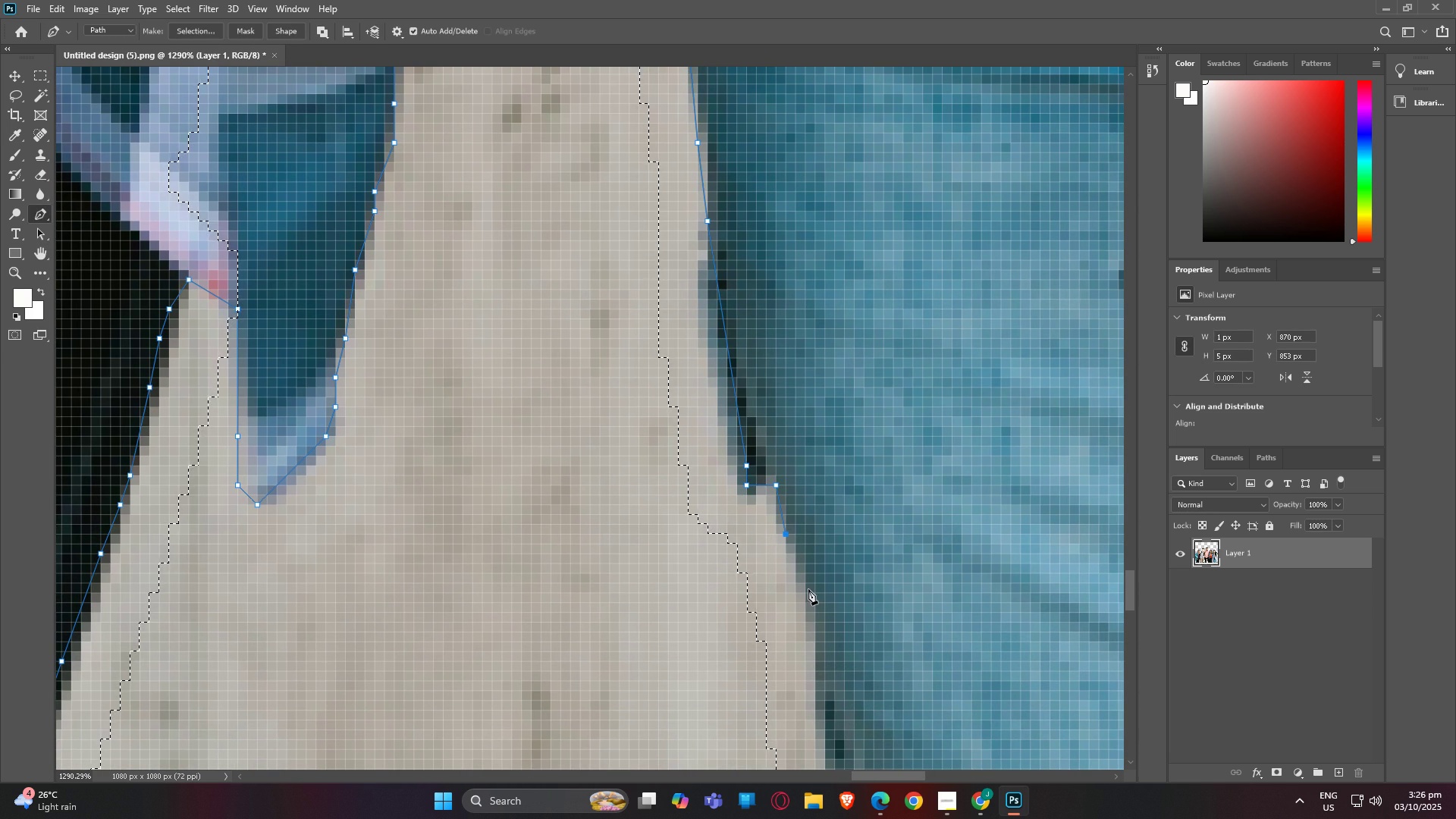 
double_click([808, 589])
 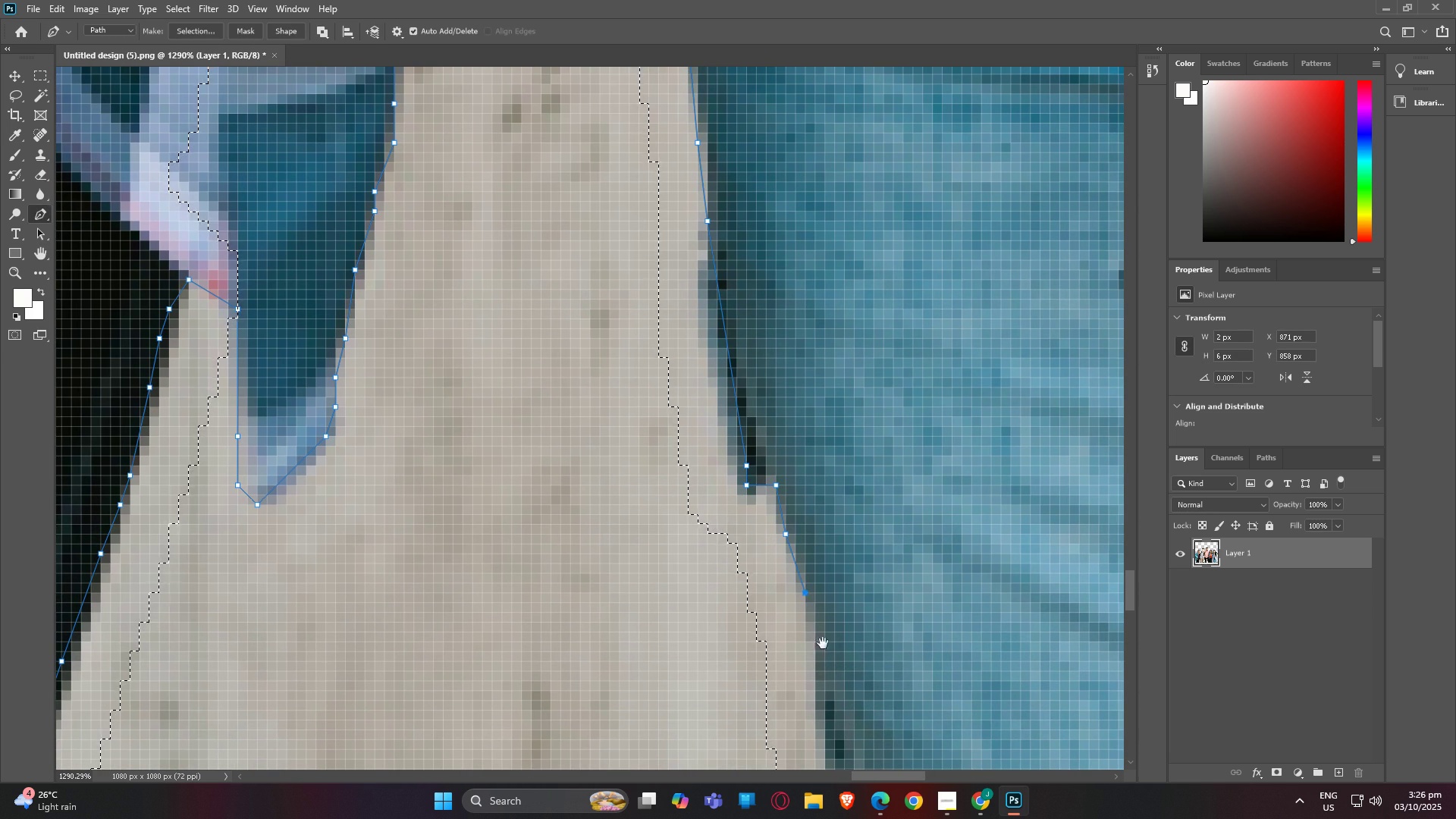 
type(hp)
 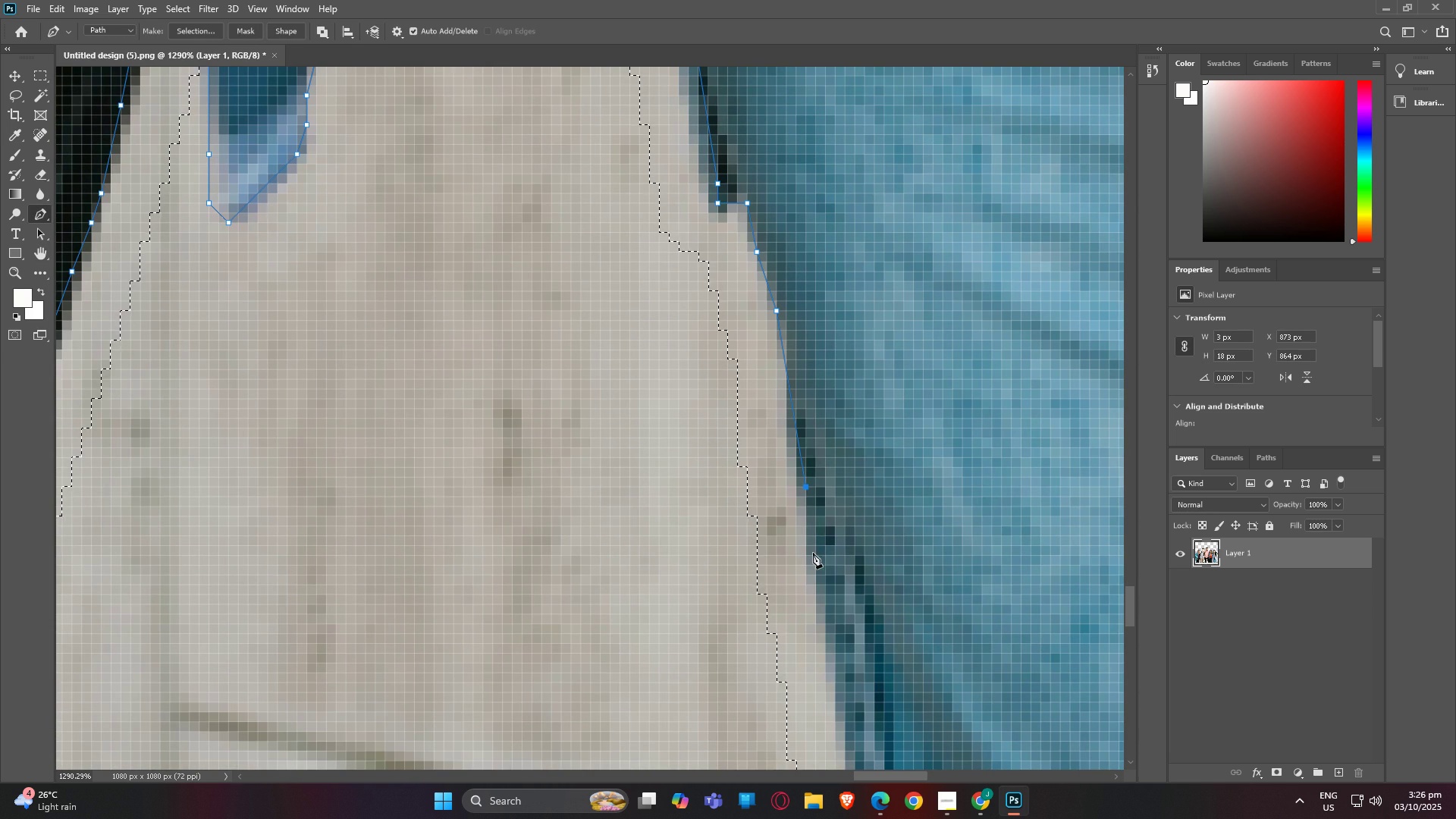 
double_click([813, 553])
 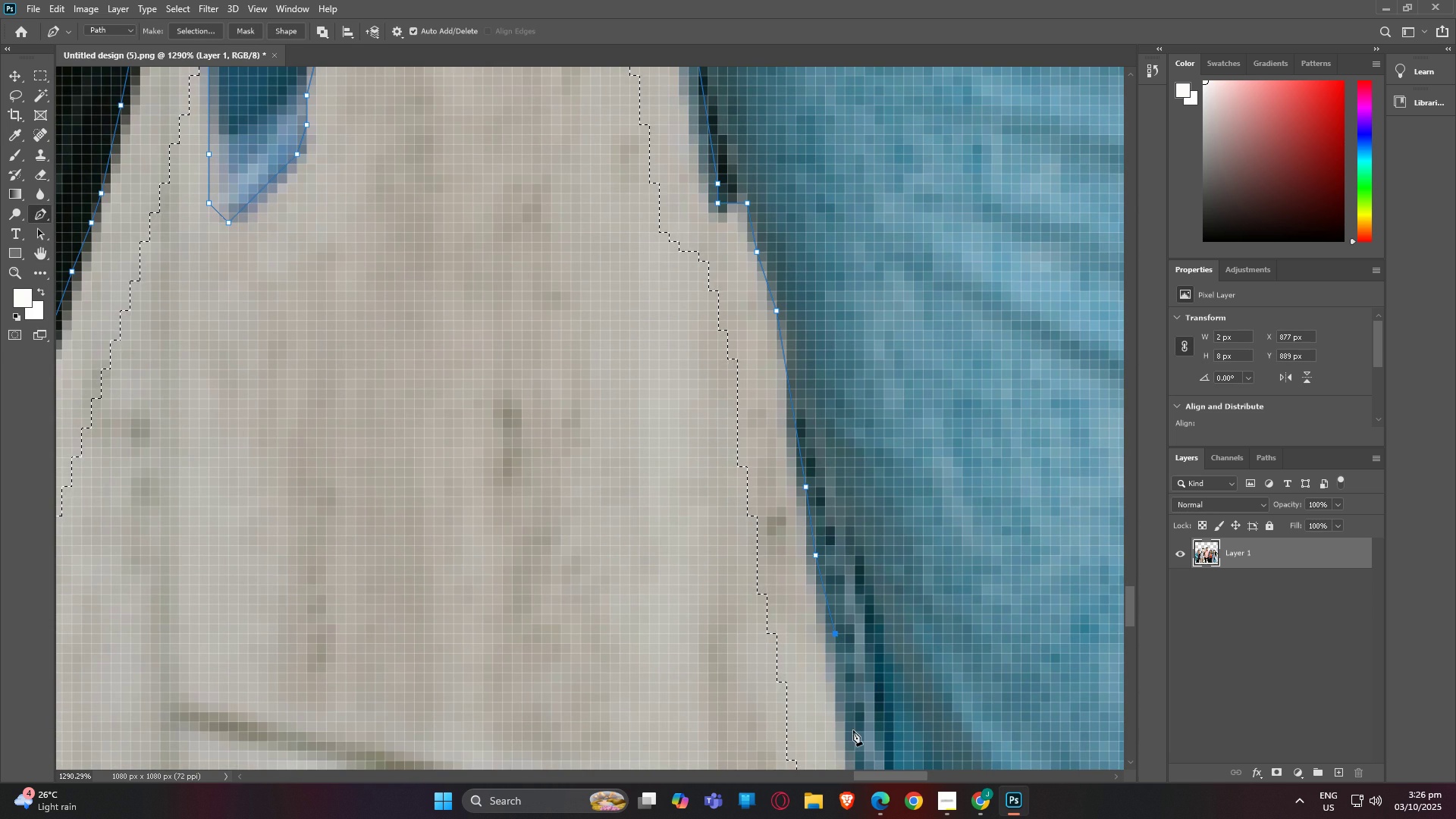 
left_click([865, 733])
 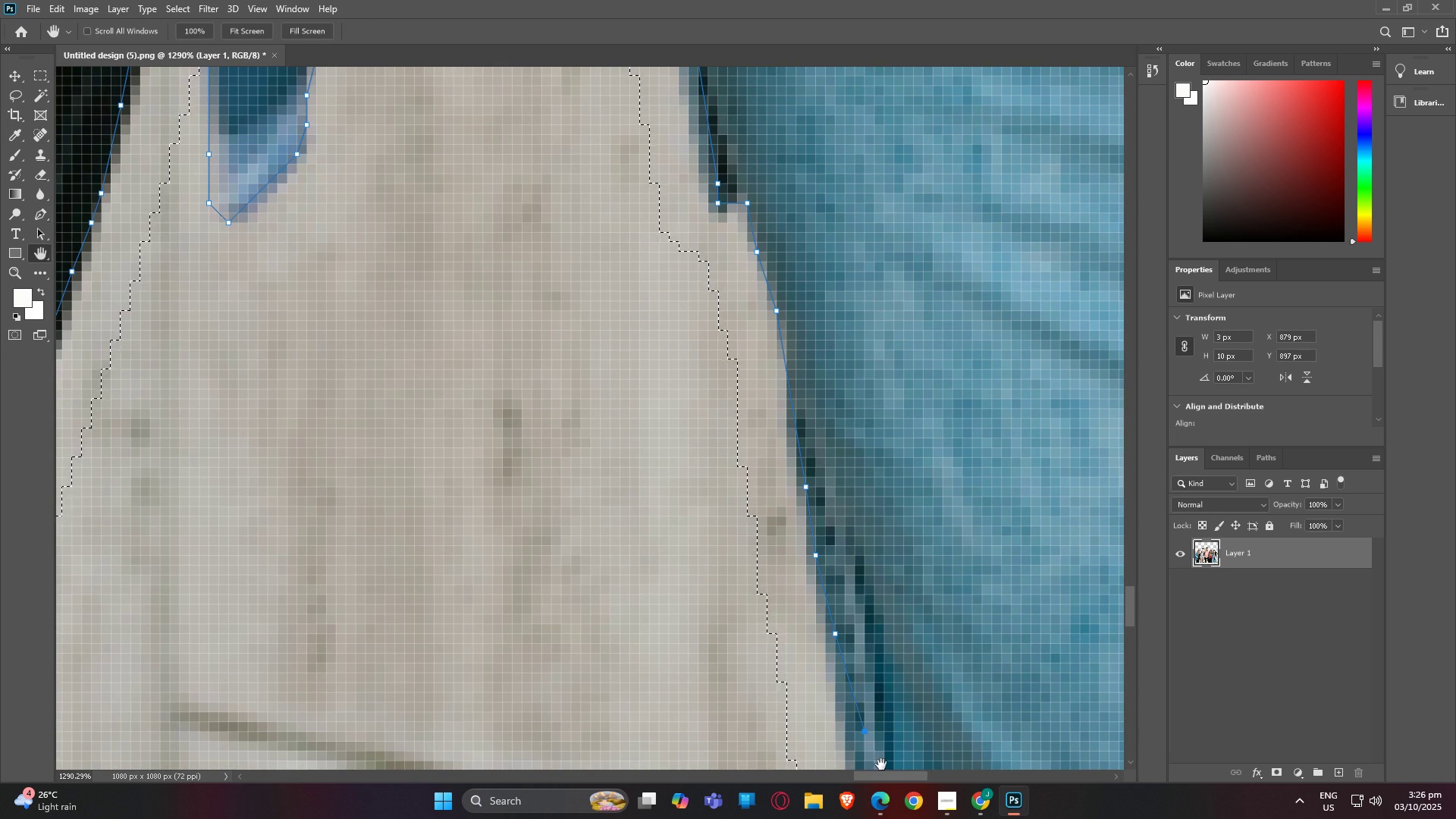 
type(hp)
 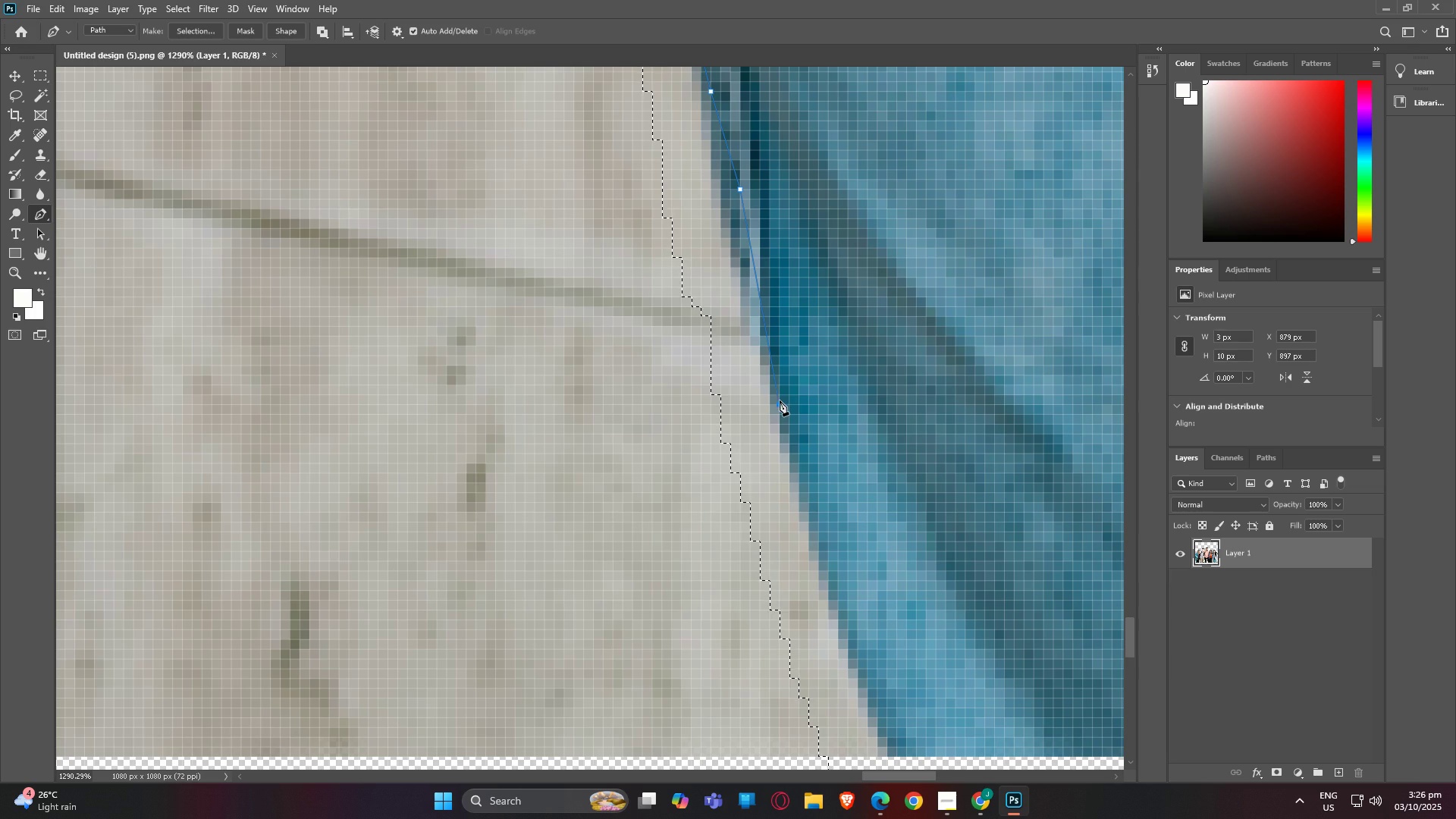 
left_click([780, 400])
 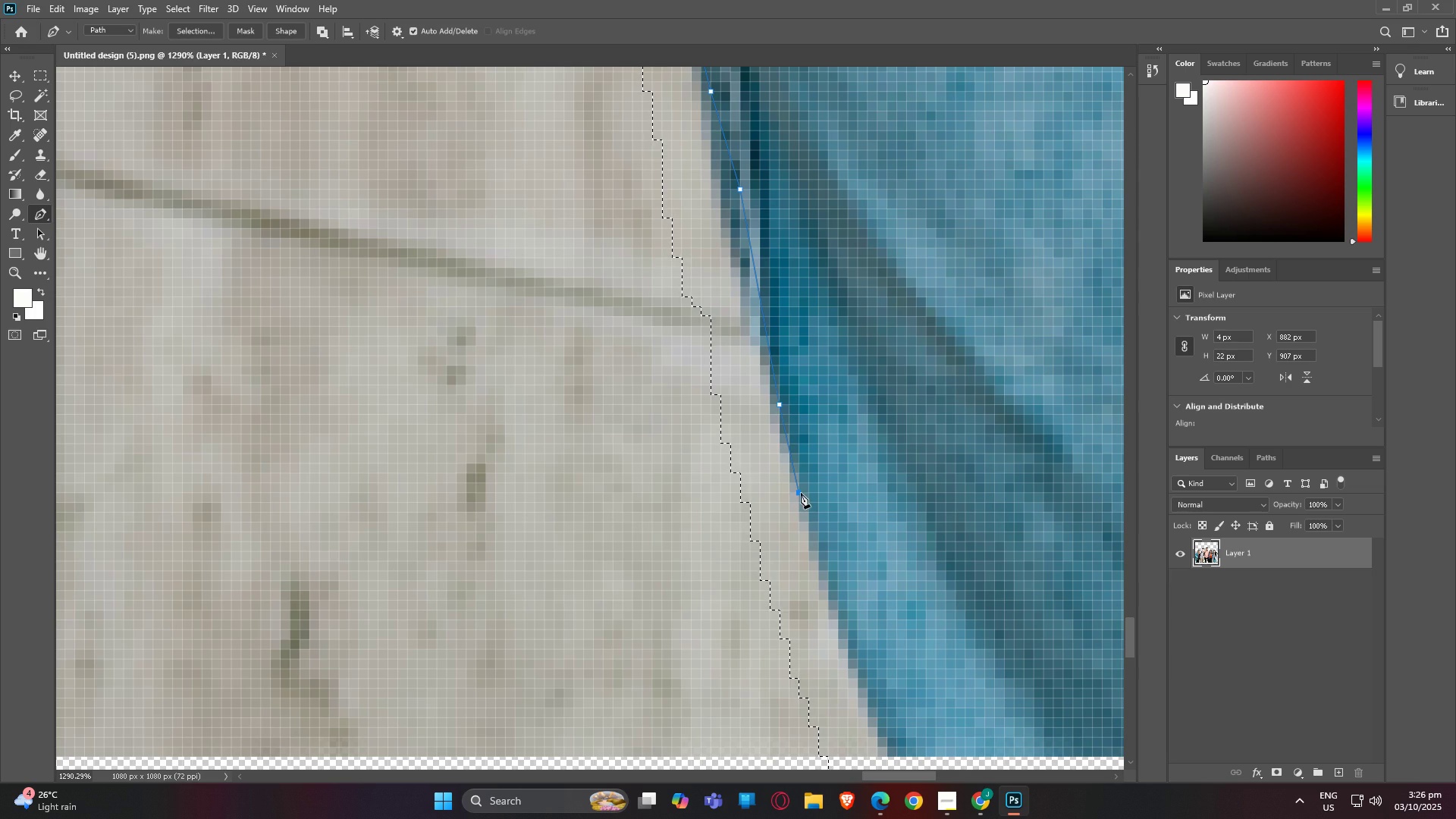 
left_click([801, 493])
 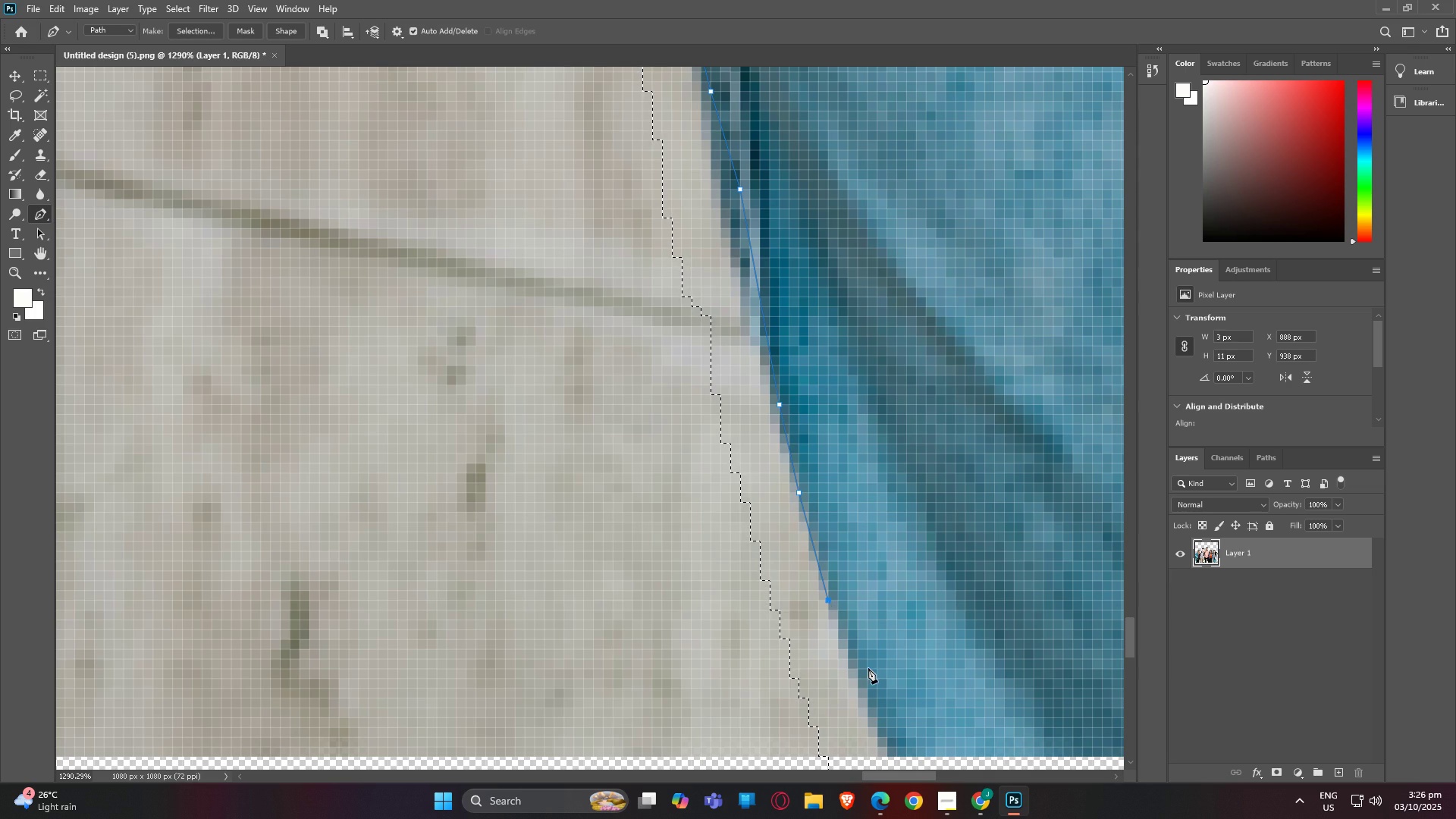 
triple_click([868, 670])
 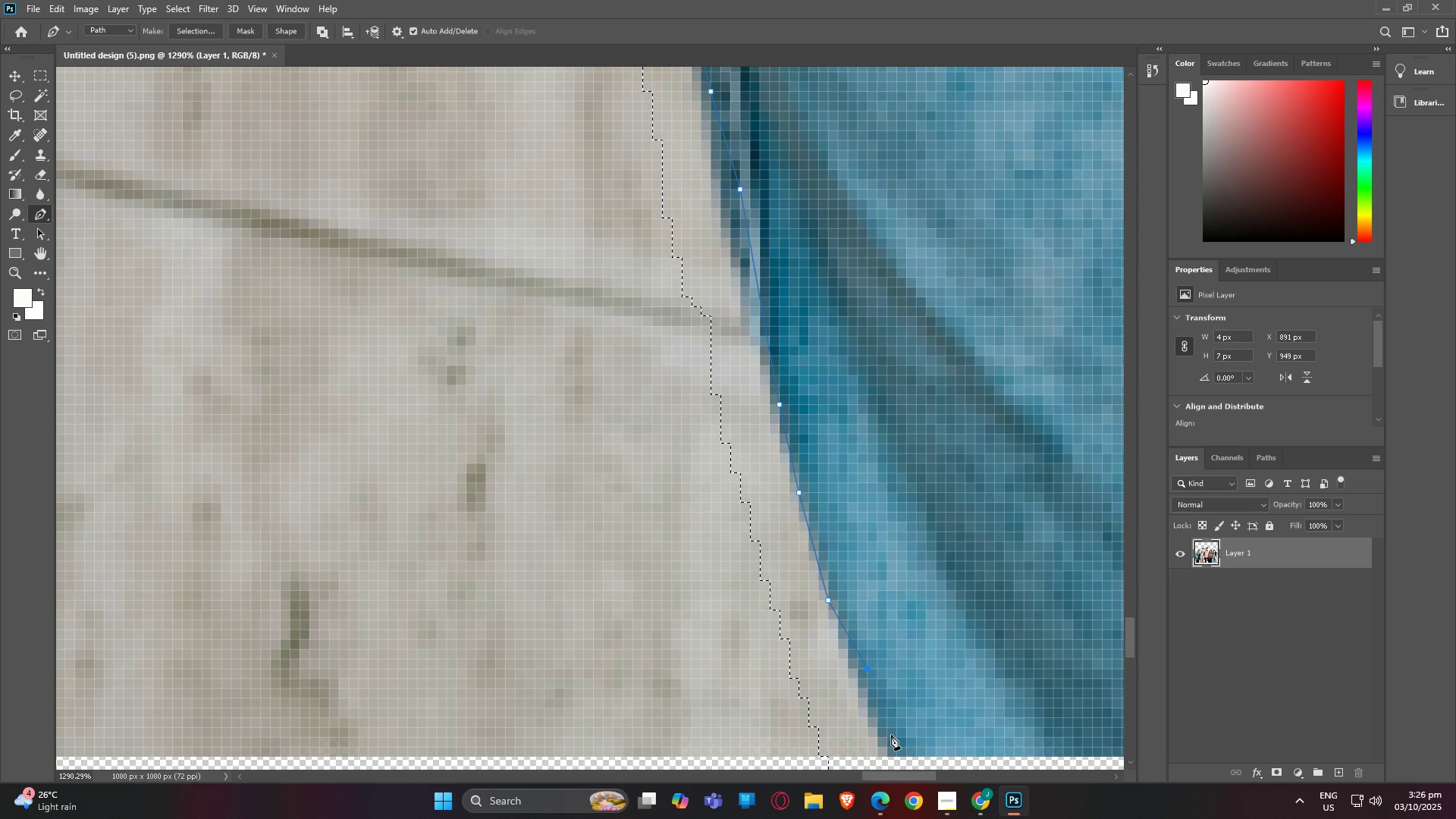 
left_click([891, 735])
 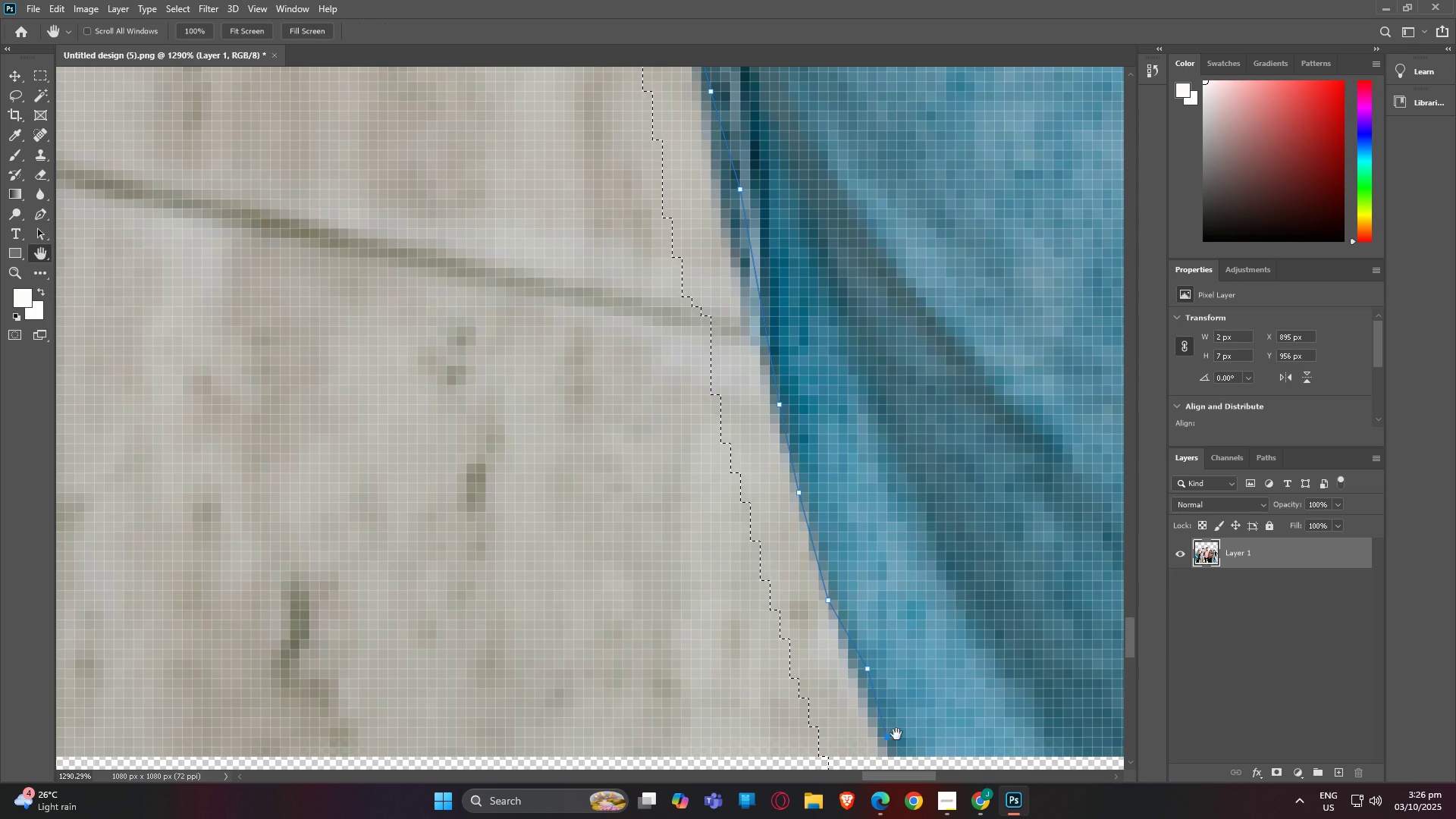 
type(hp)
 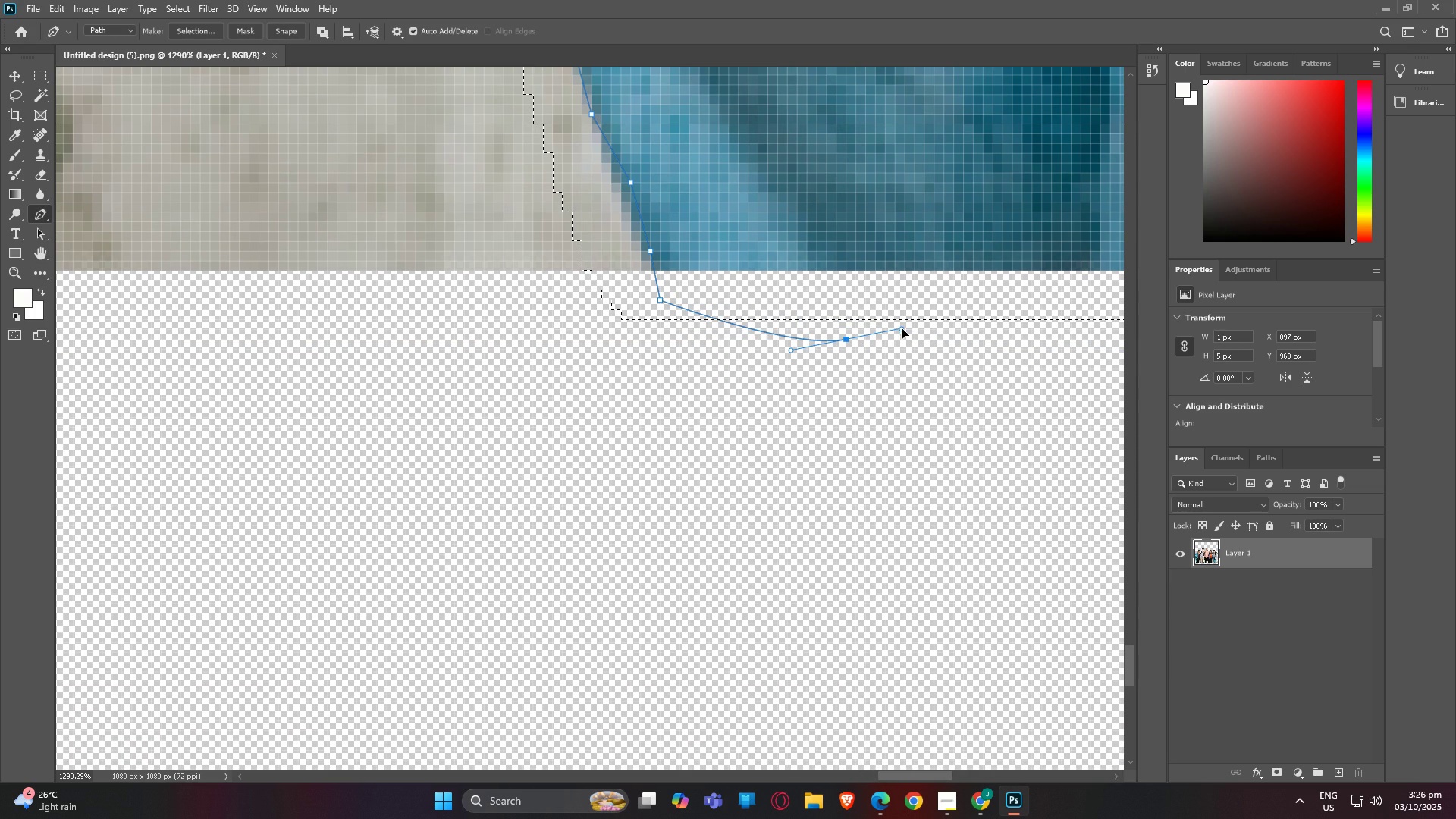 
left_click([1036, 308])
 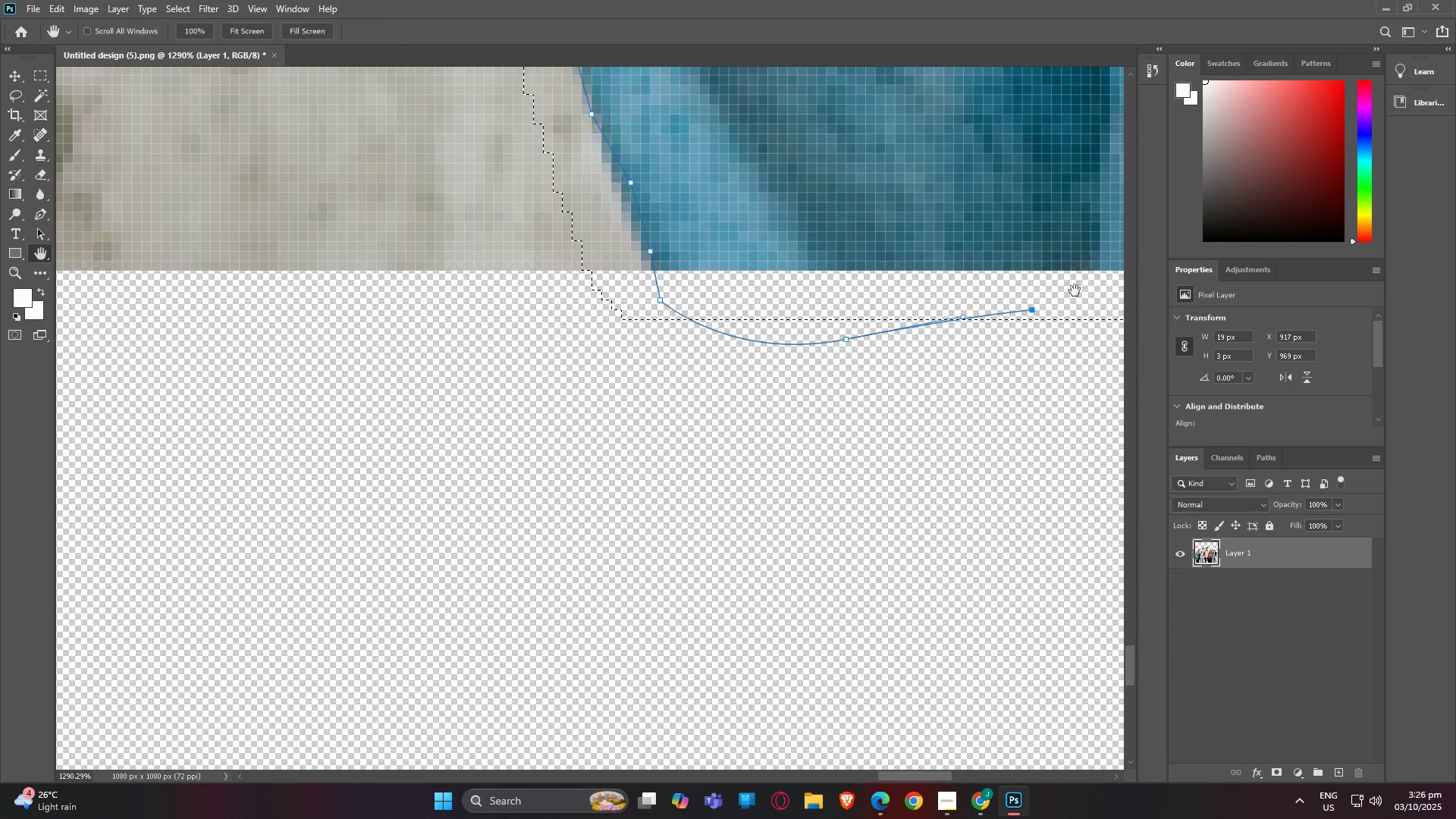 
type(hp)
 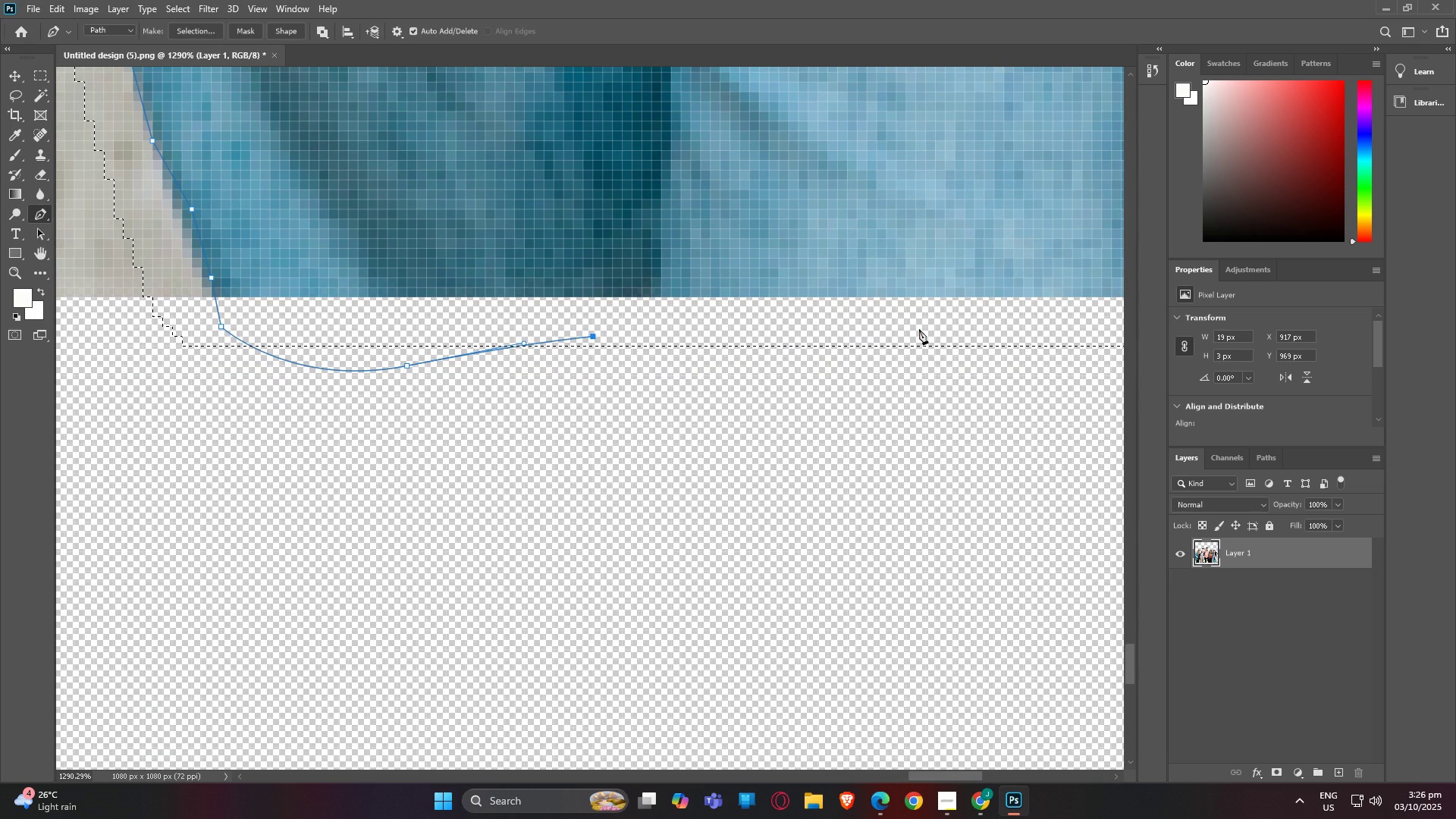 
left_click([919, 329])
 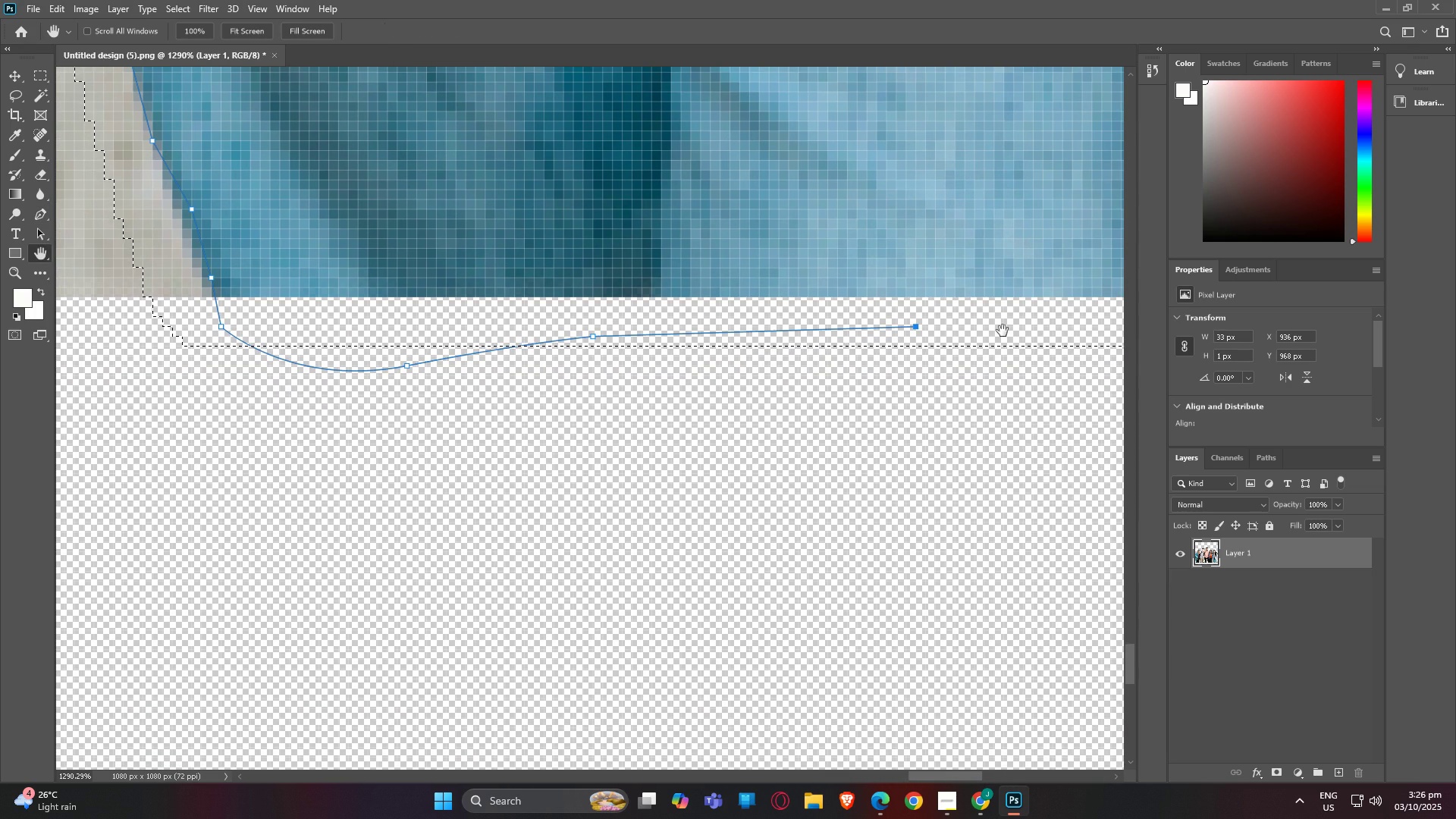 
key(H)
 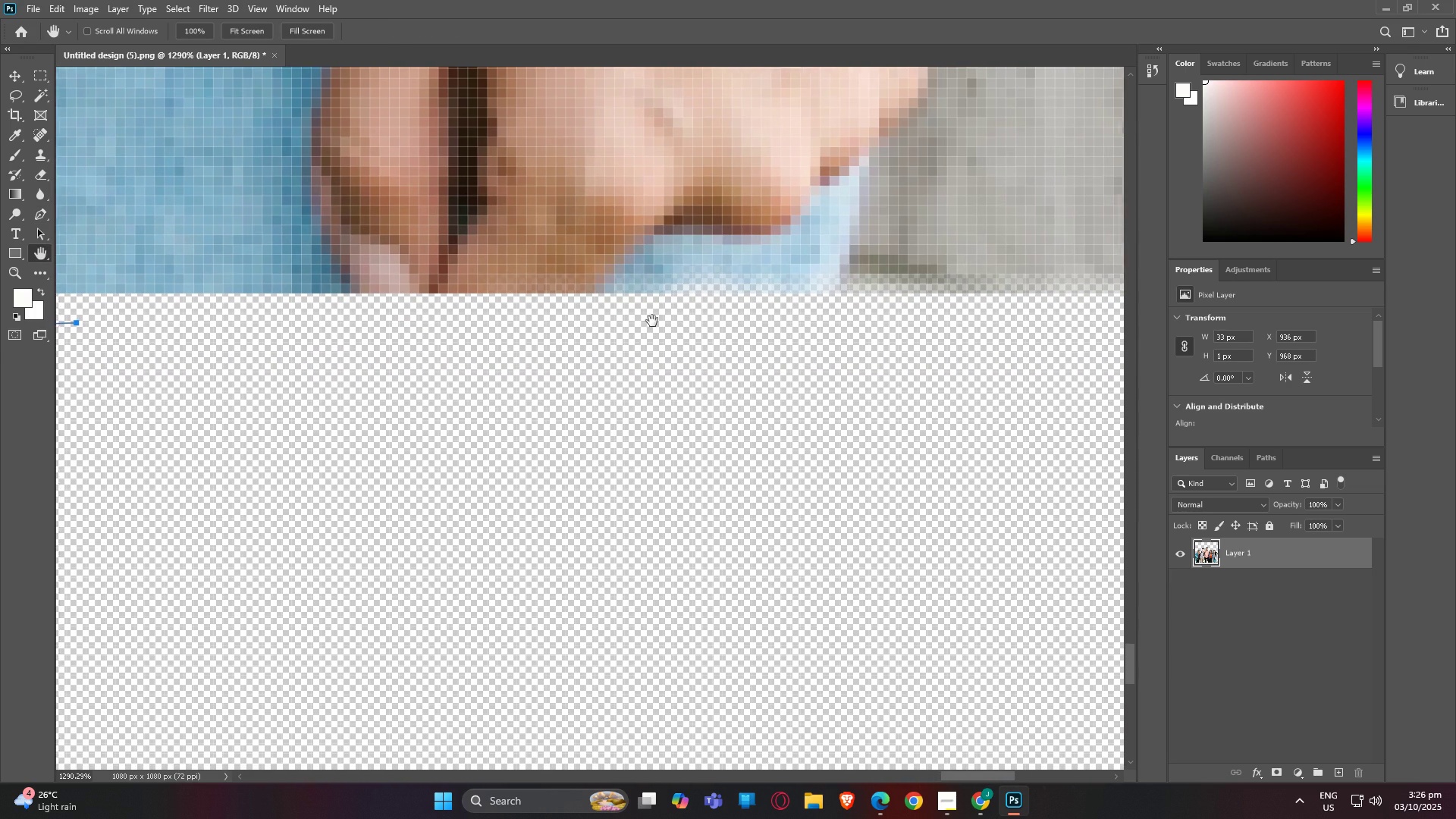 
left_click([648, 322])
 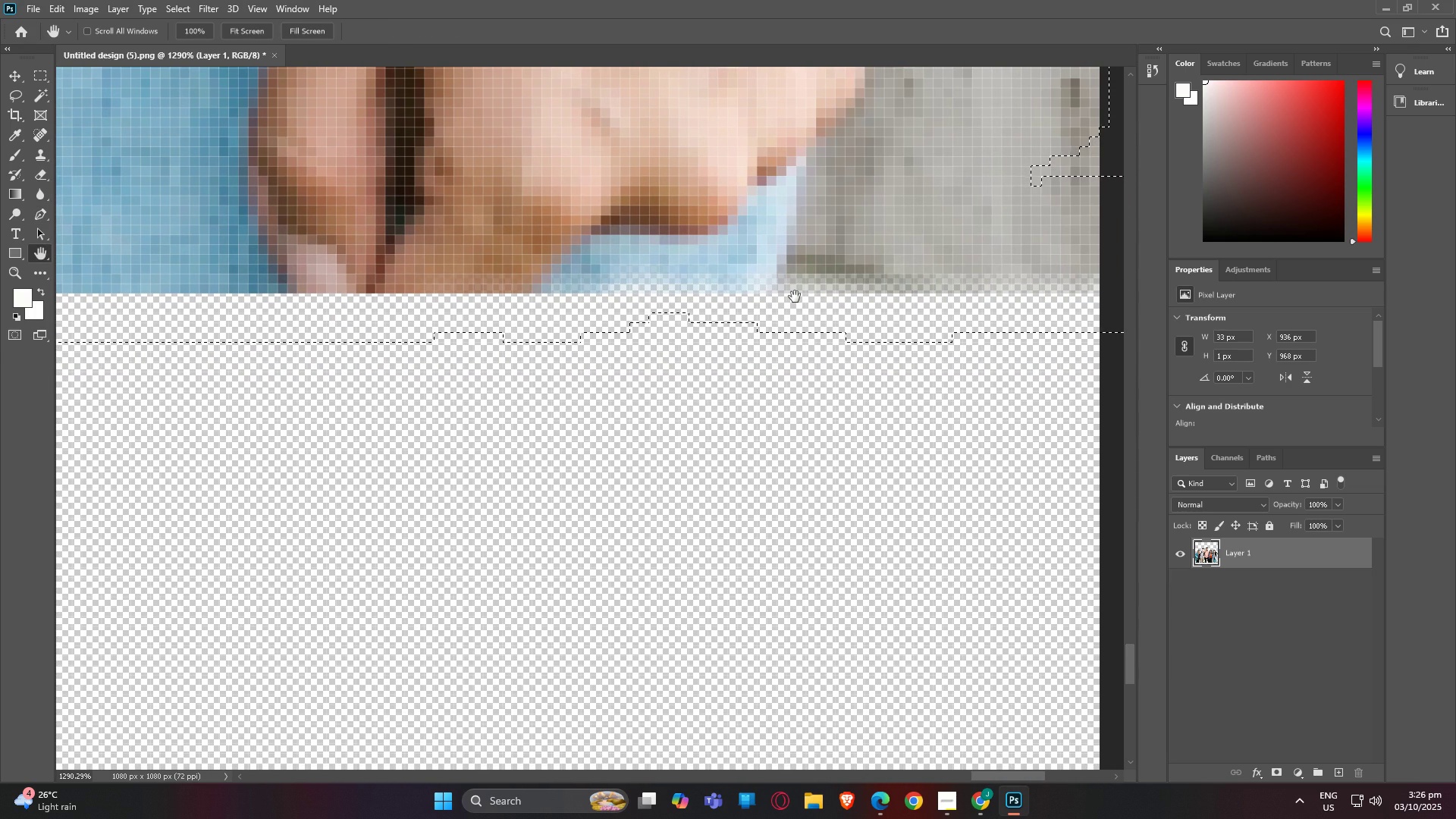 
key(P)
 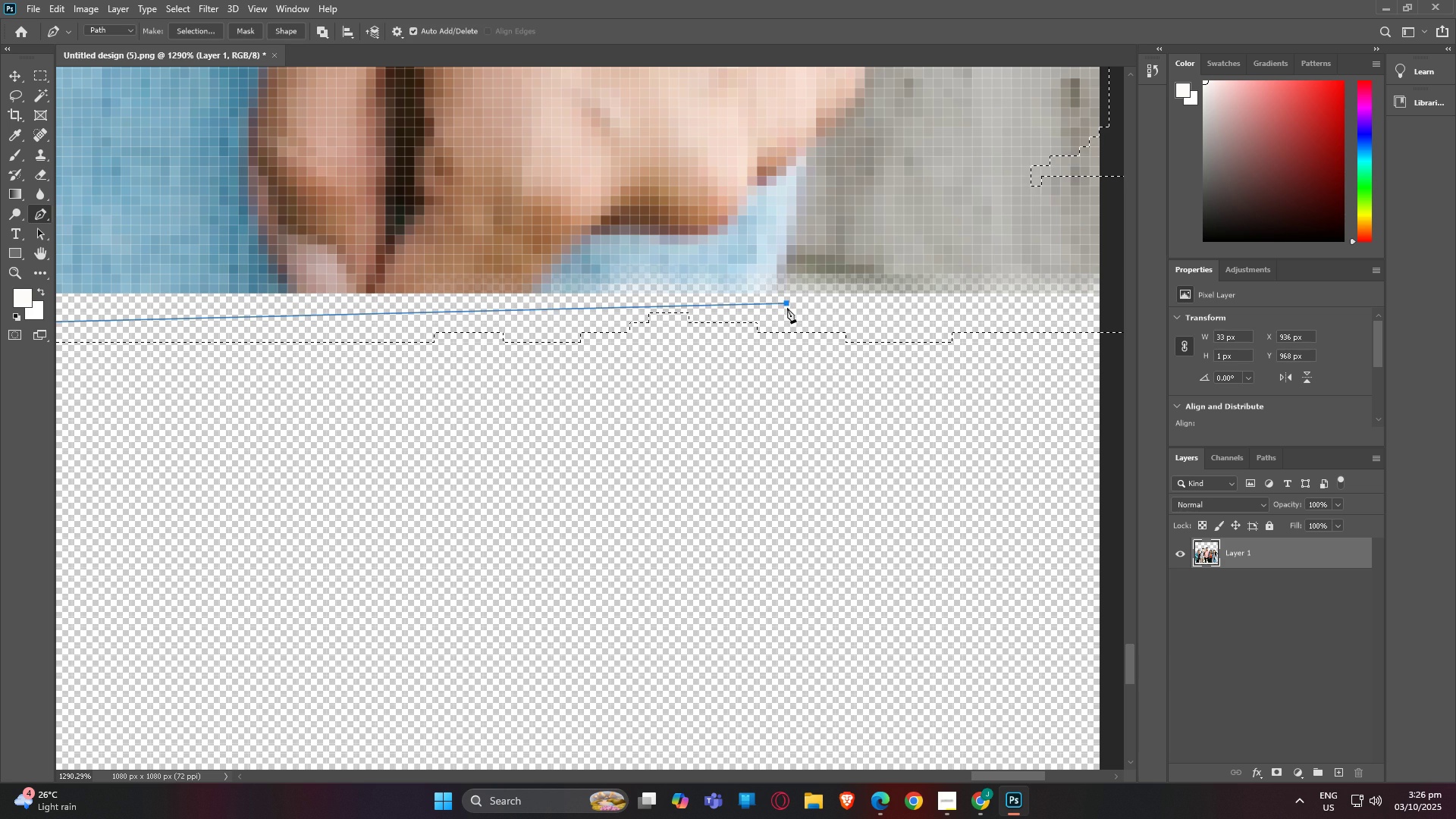 
left_click([787, 308])
 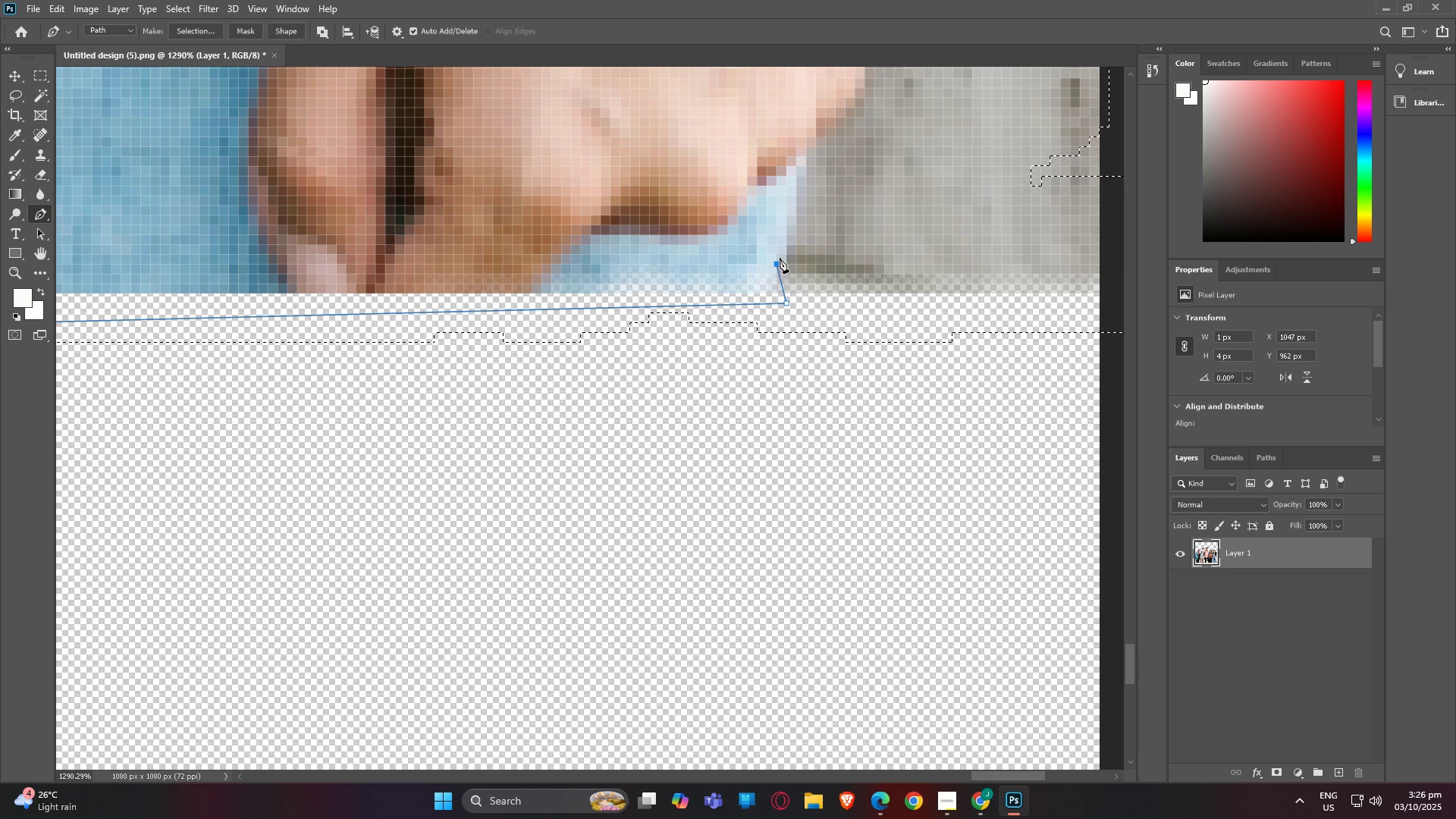 
double_click([792, 243])
 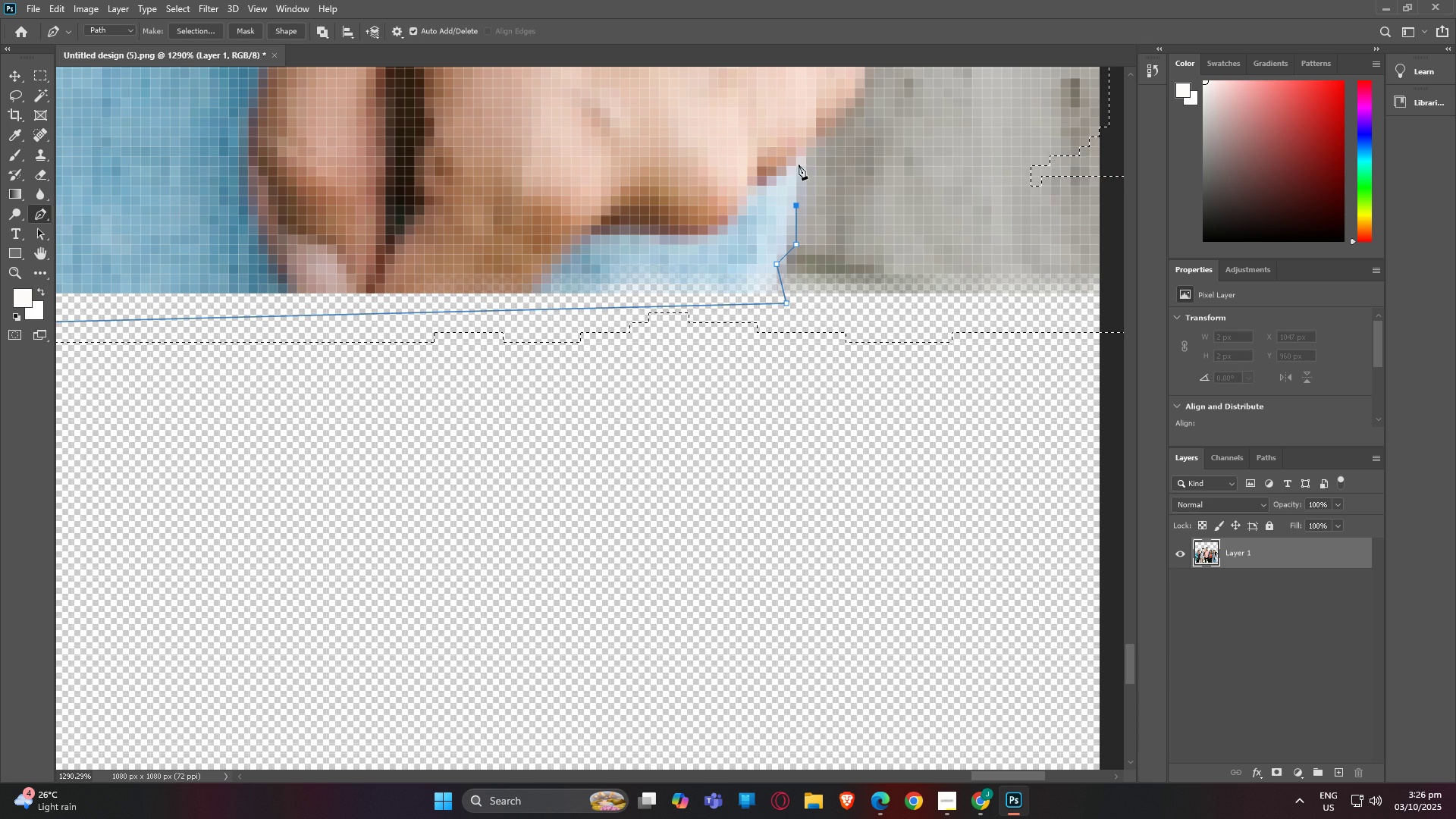 
triple_click([799, 163])
 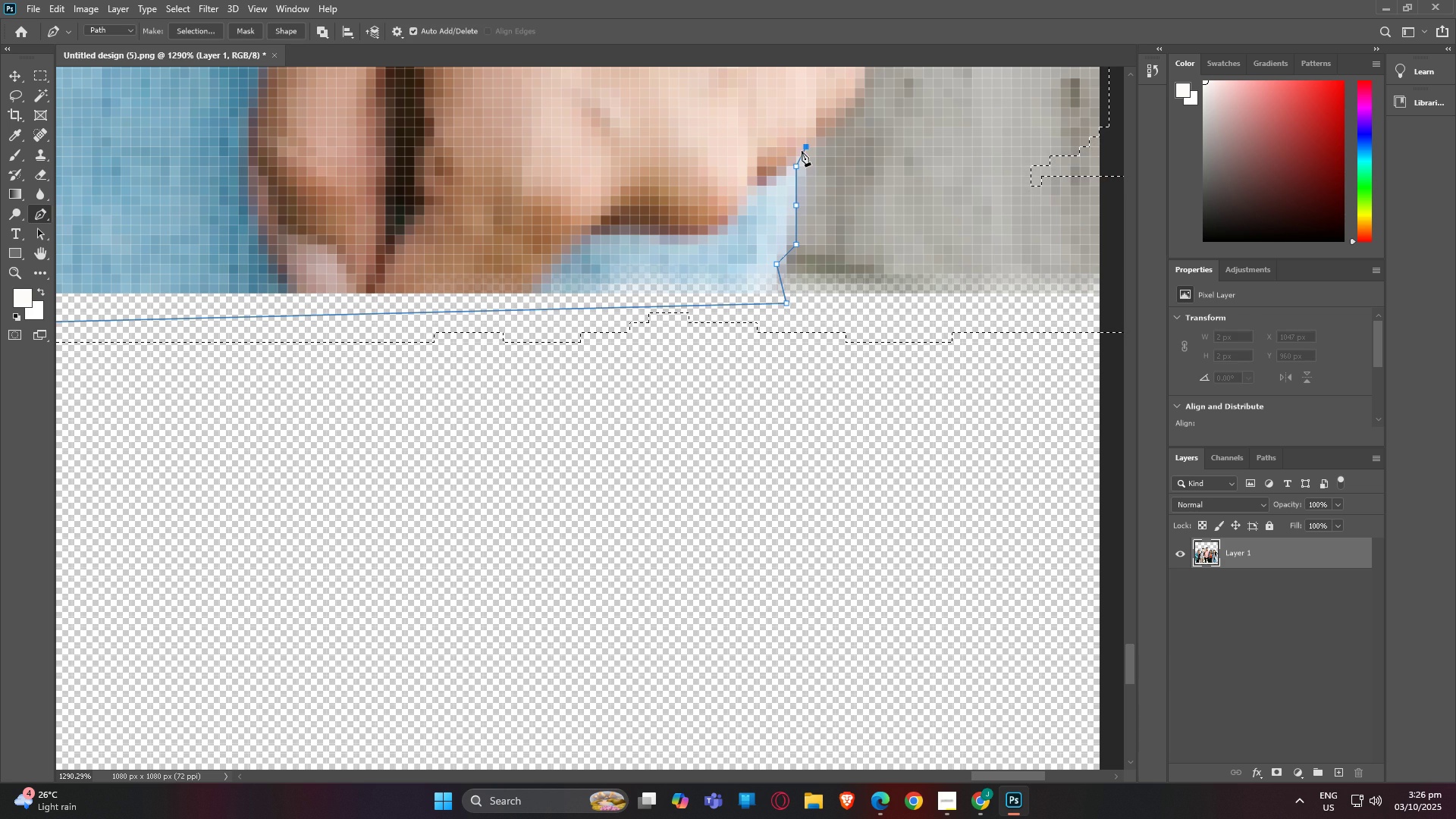 
triple_click([802, 151])
 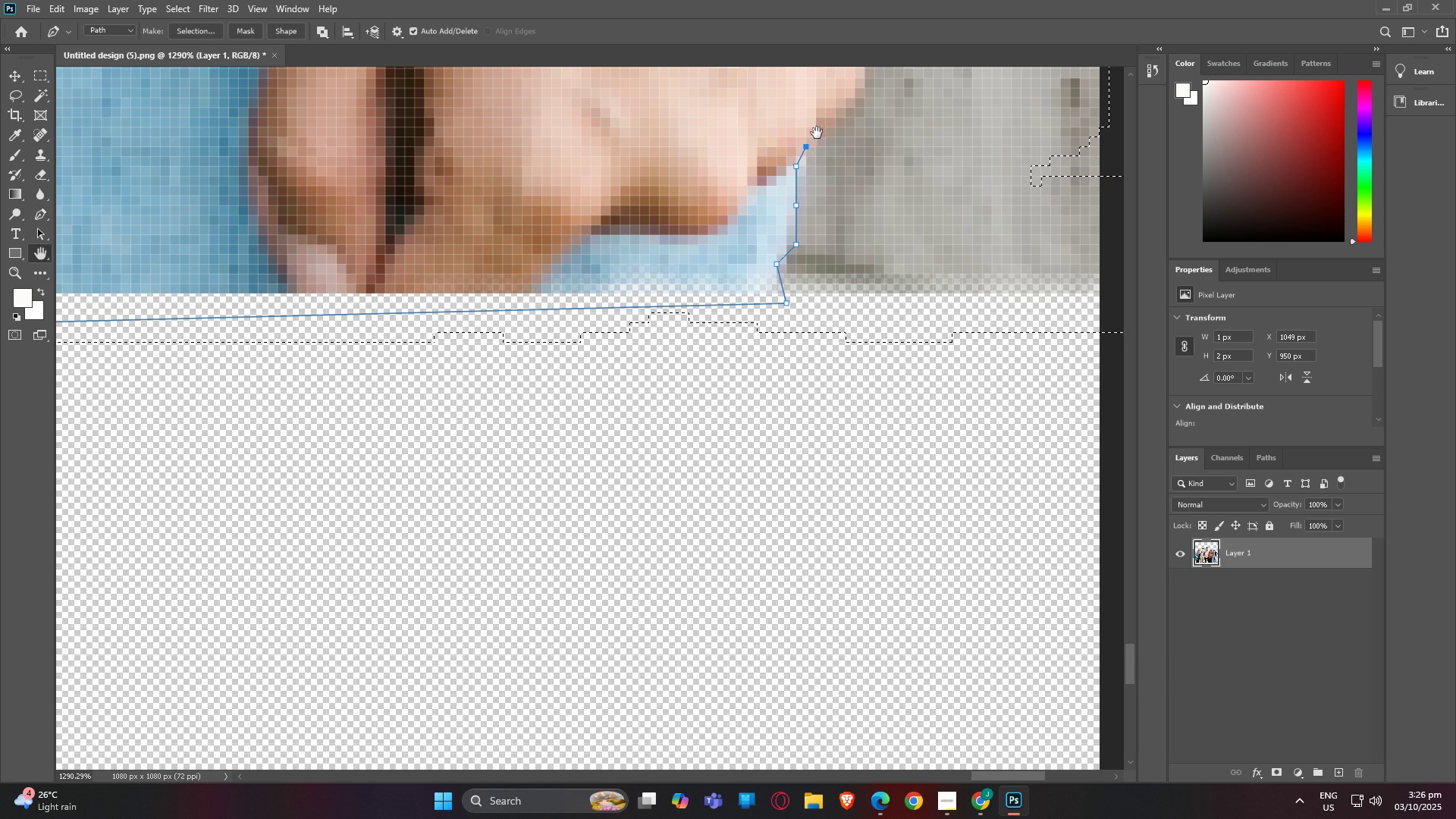 
type(hp)
 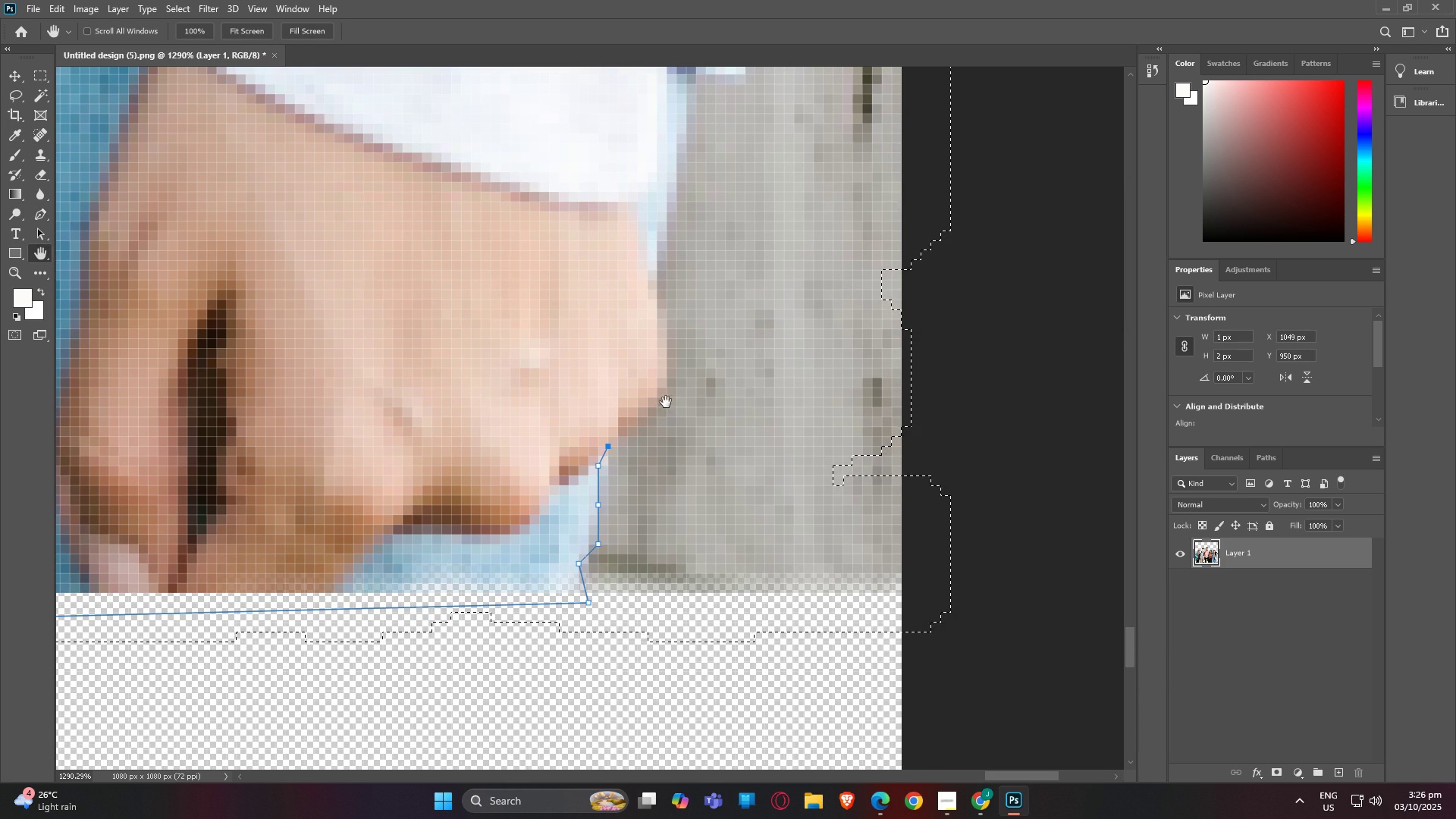 
left_click([665, 403])
 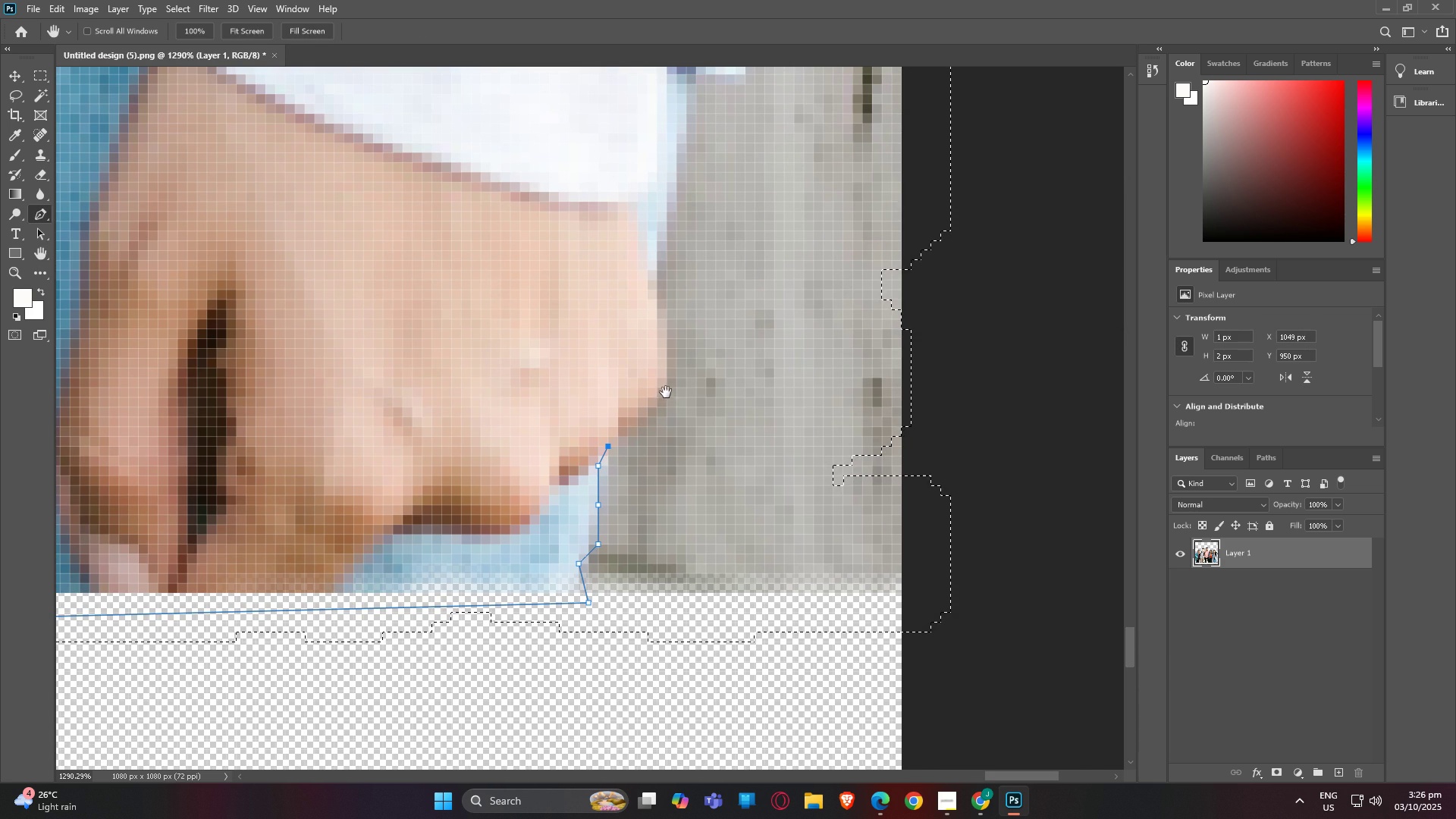 
key(P)
 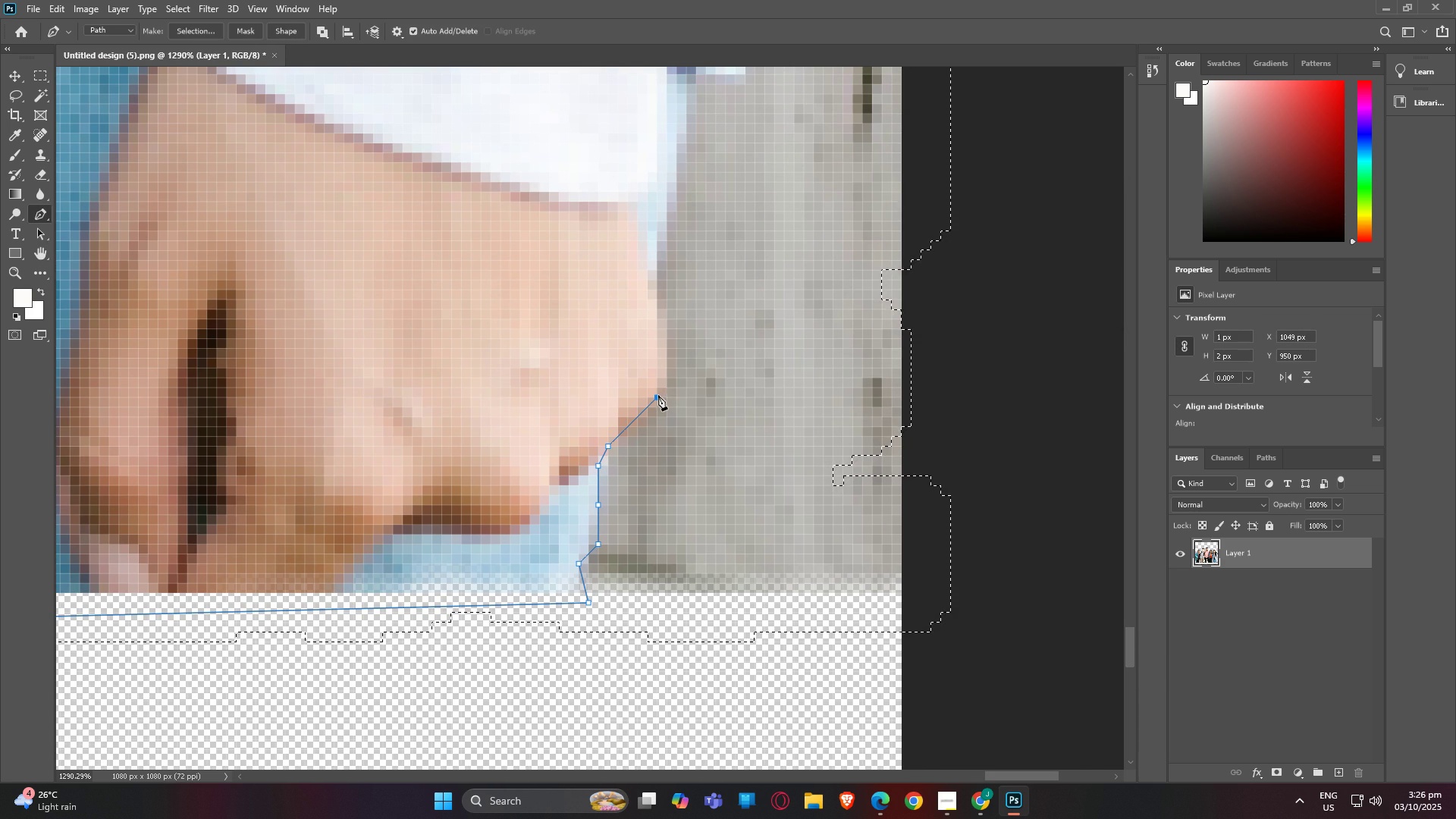 
left_click([658, 395])
 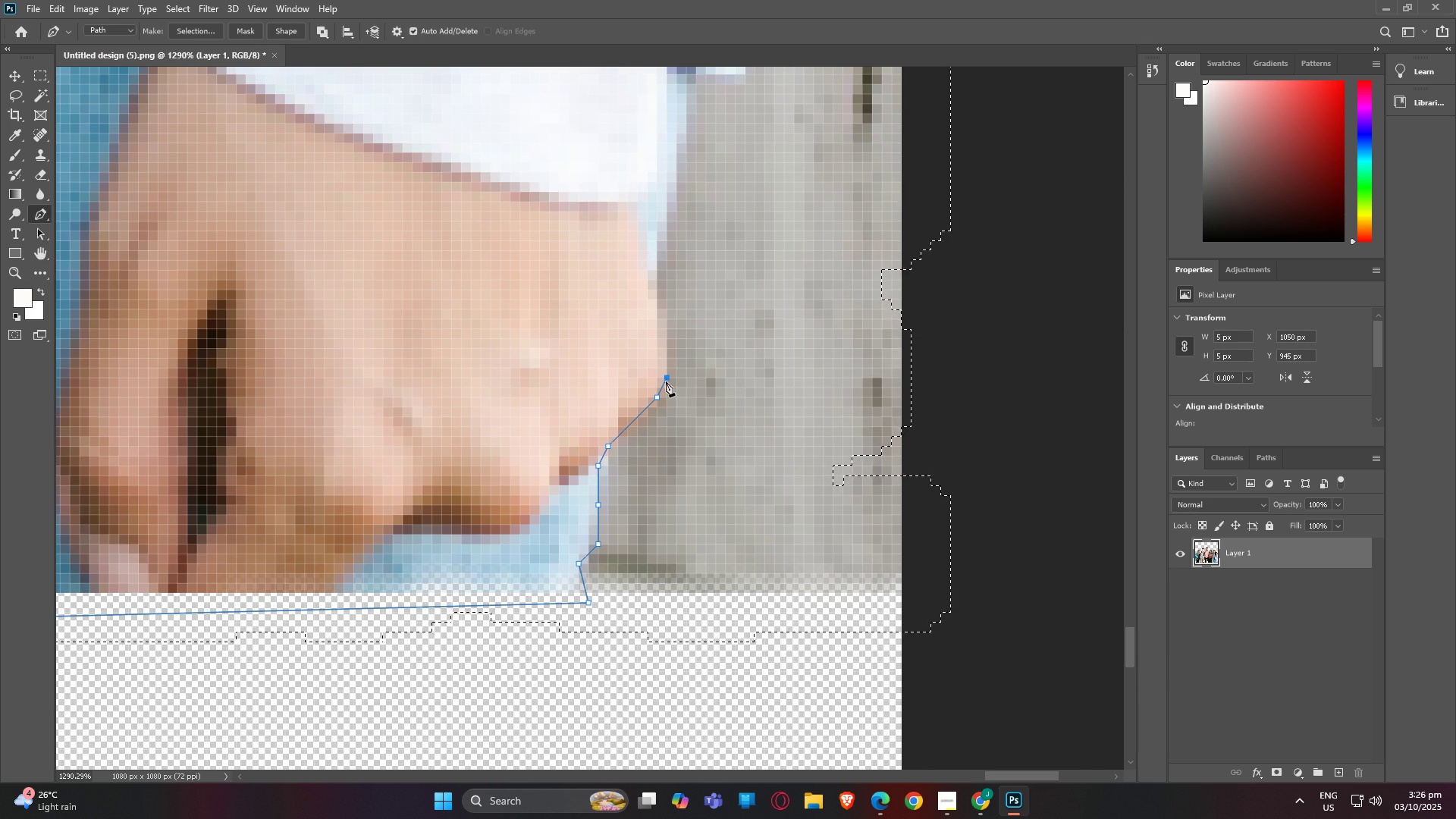 
left_click([666, 381])
 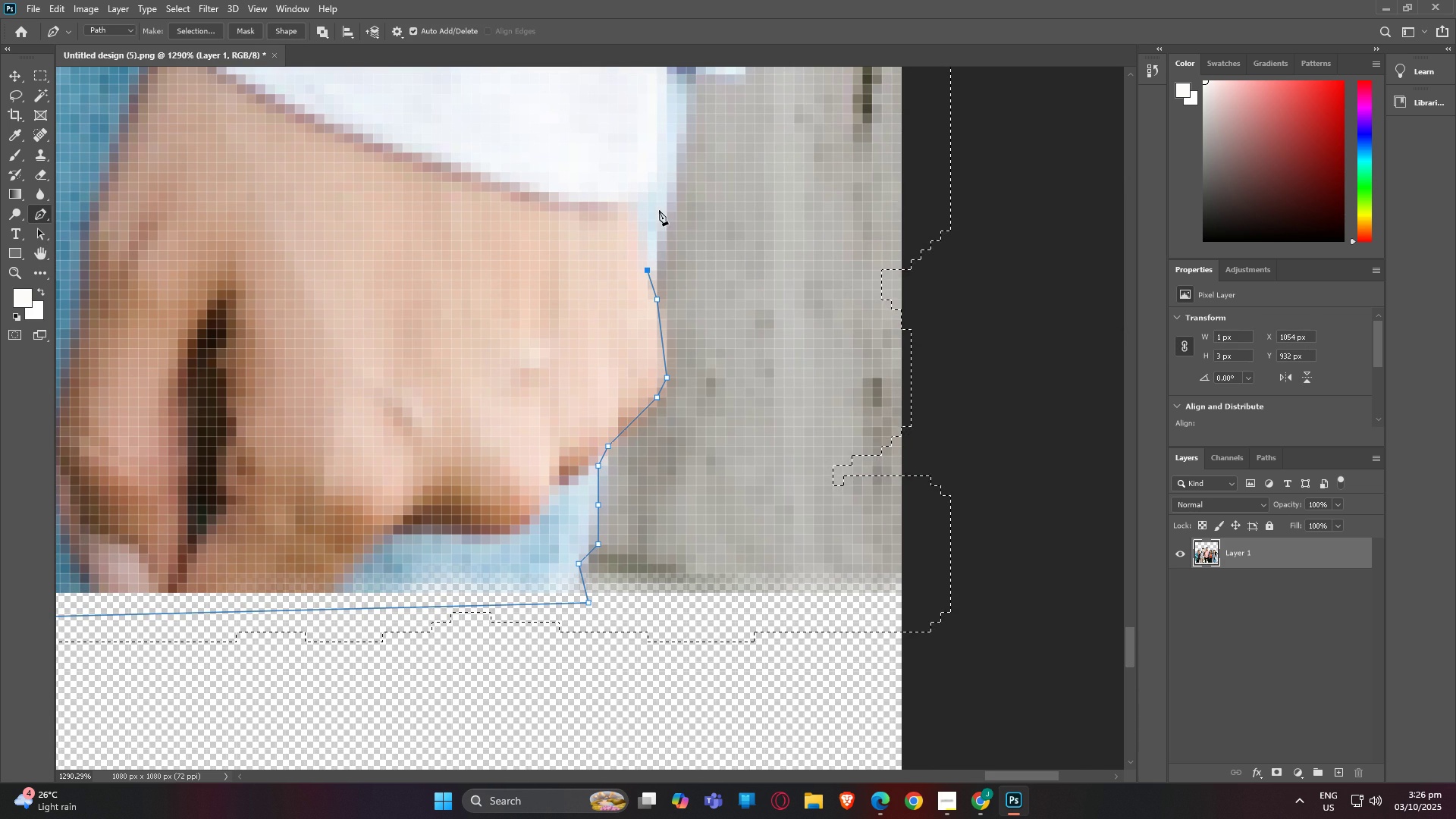 
double_click([665, 194])
 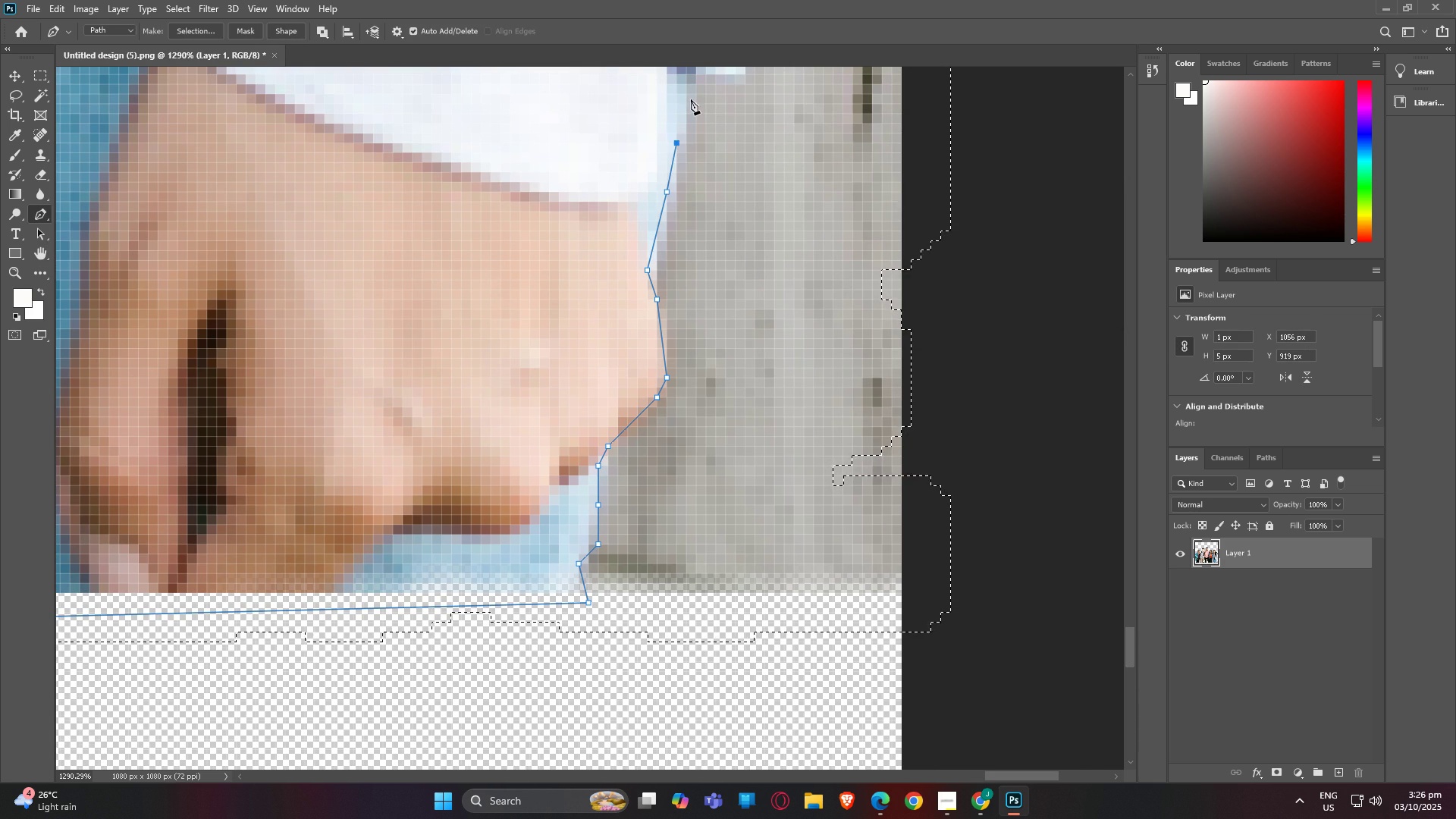 
double_click([691, 99])
 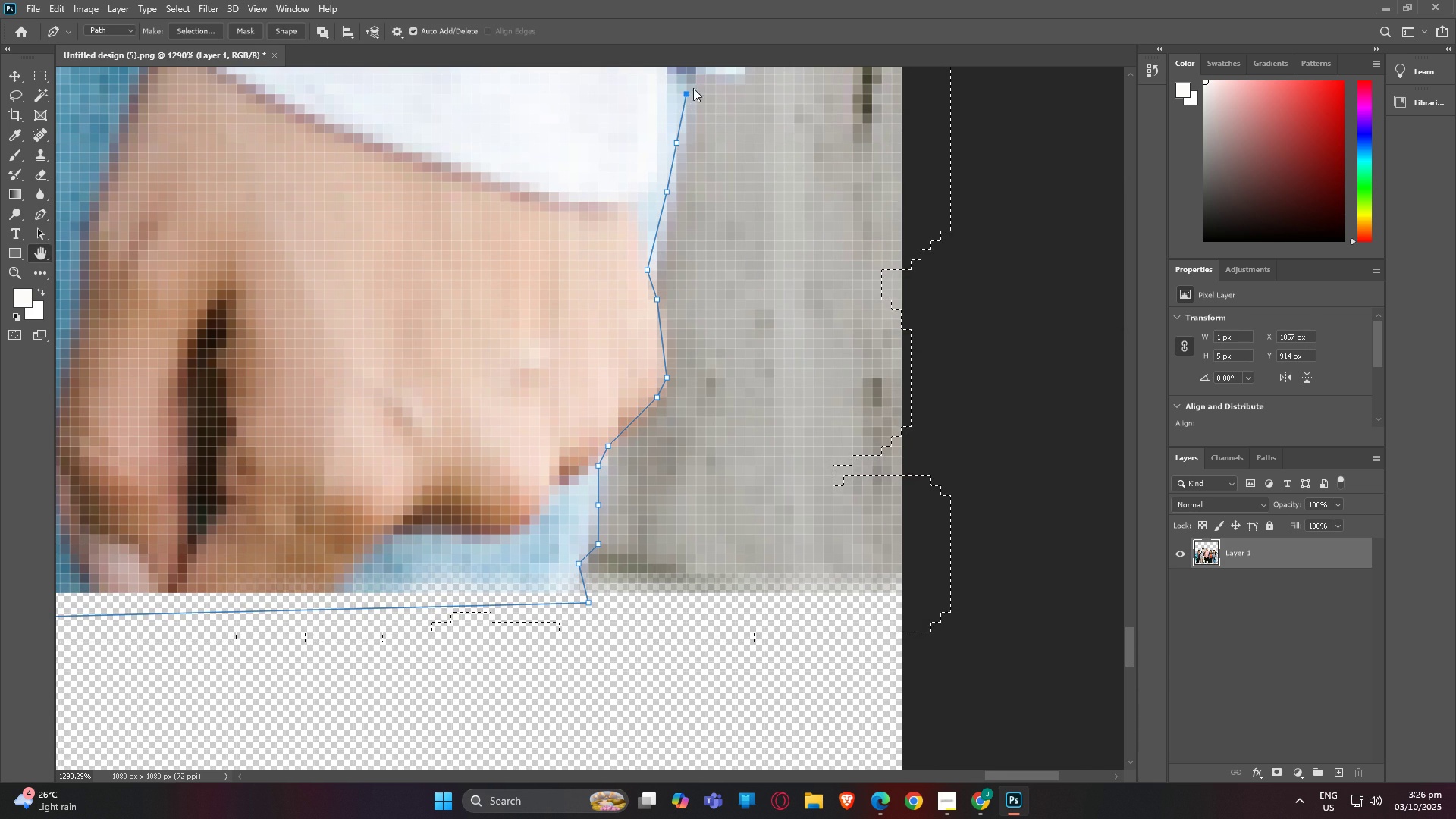 
type(hp)
 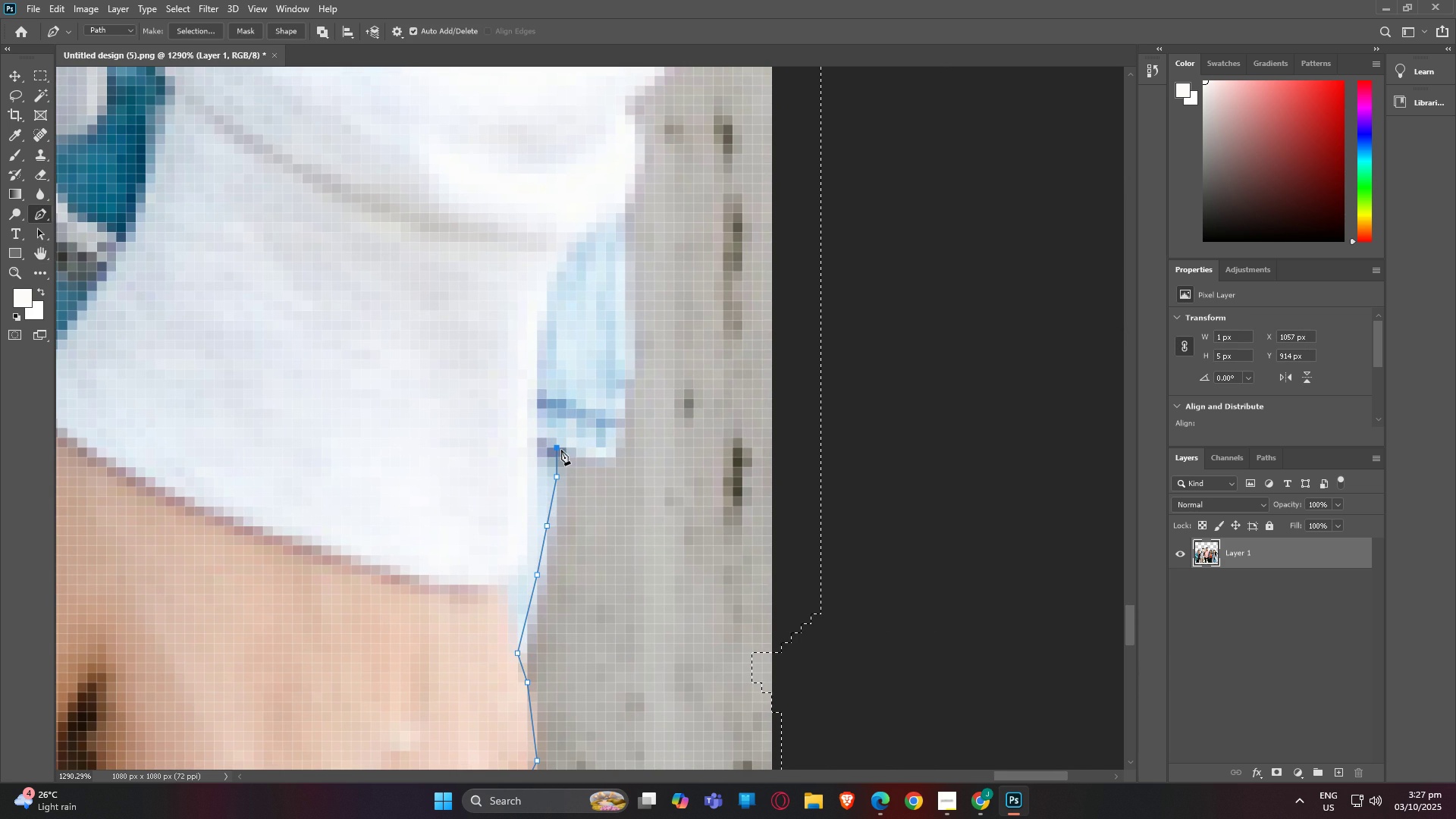 
left_click([561, 450])
 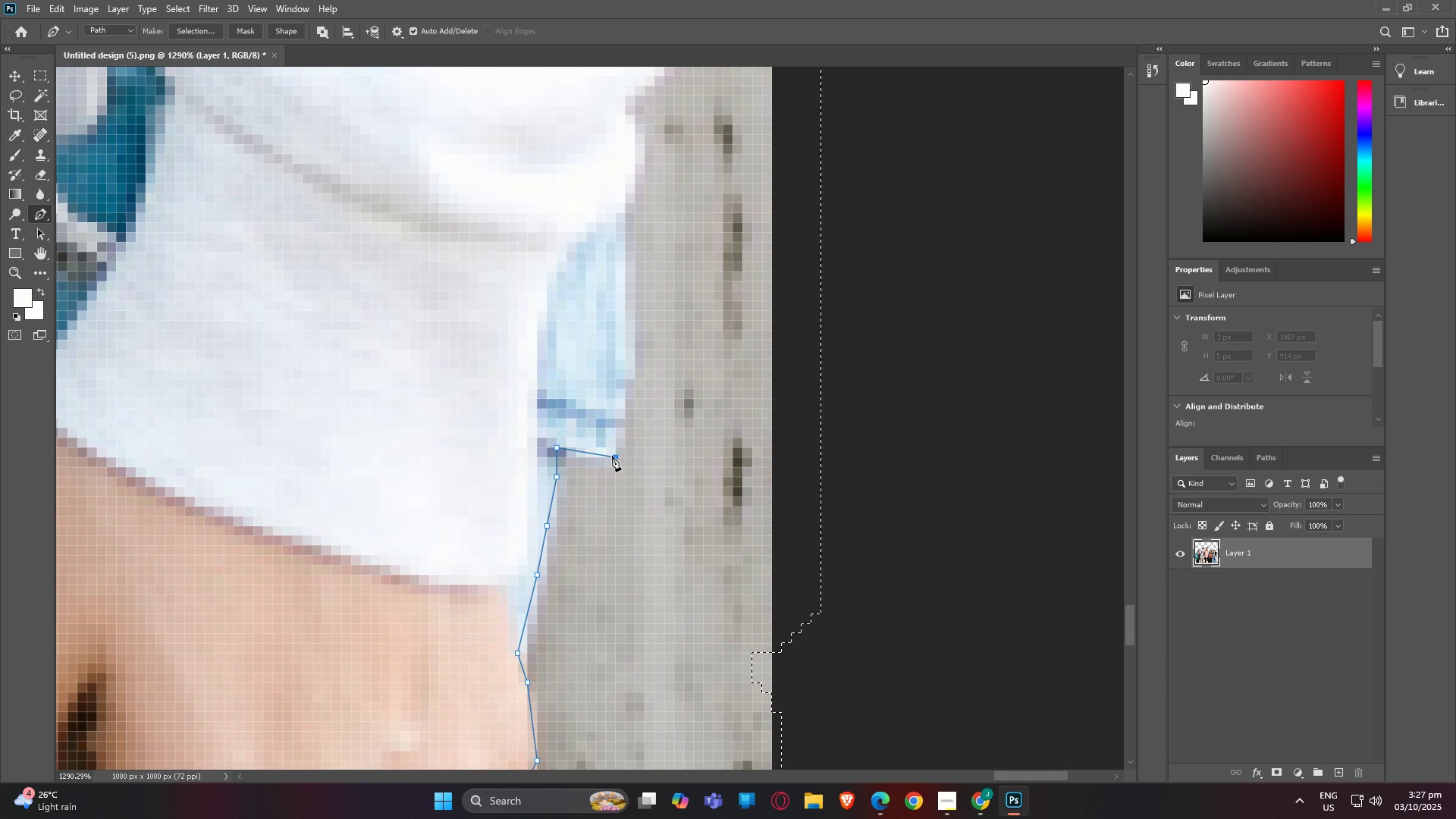 
left_click([612, 456])
 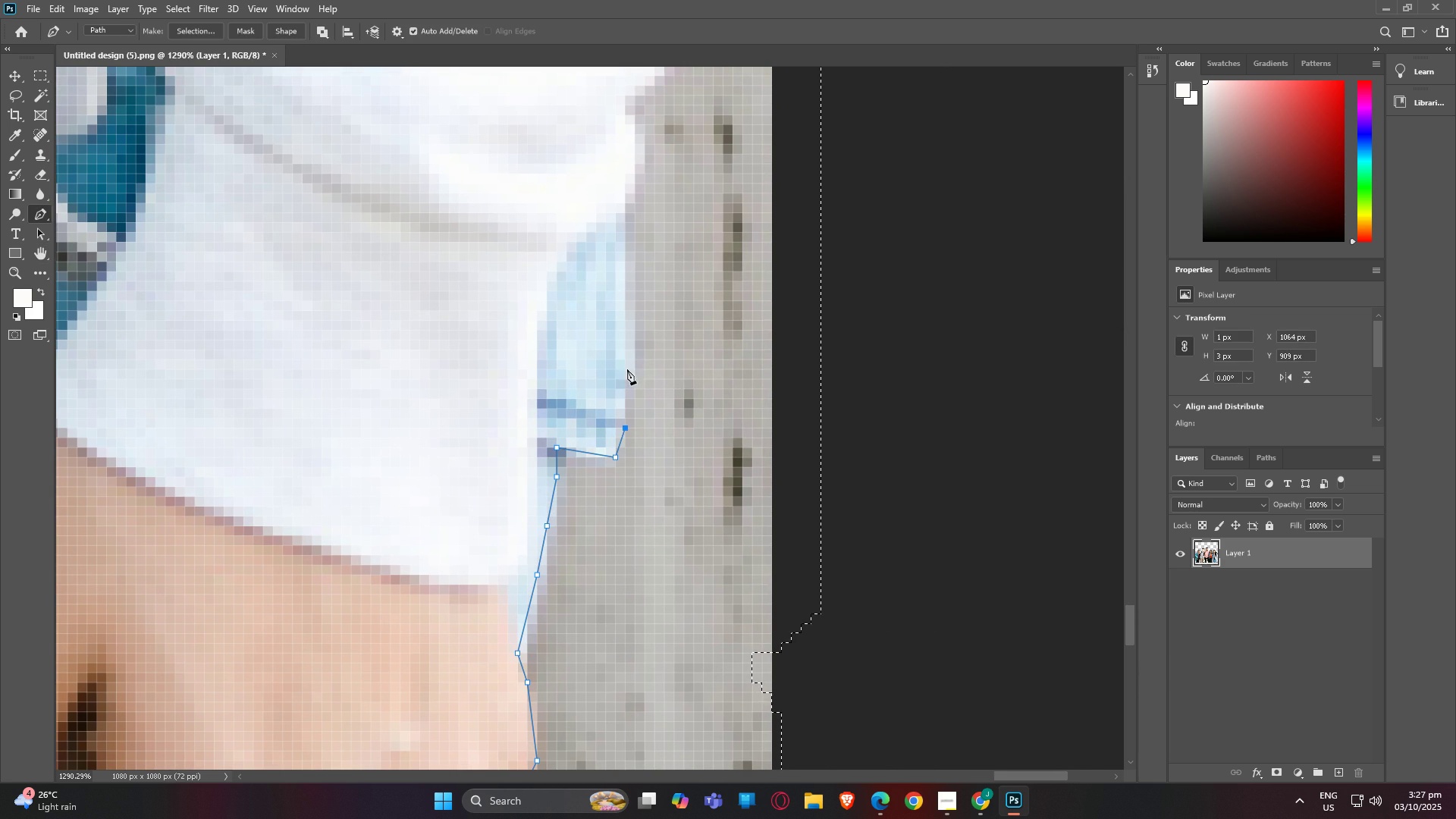 
double_click([627, 367])
 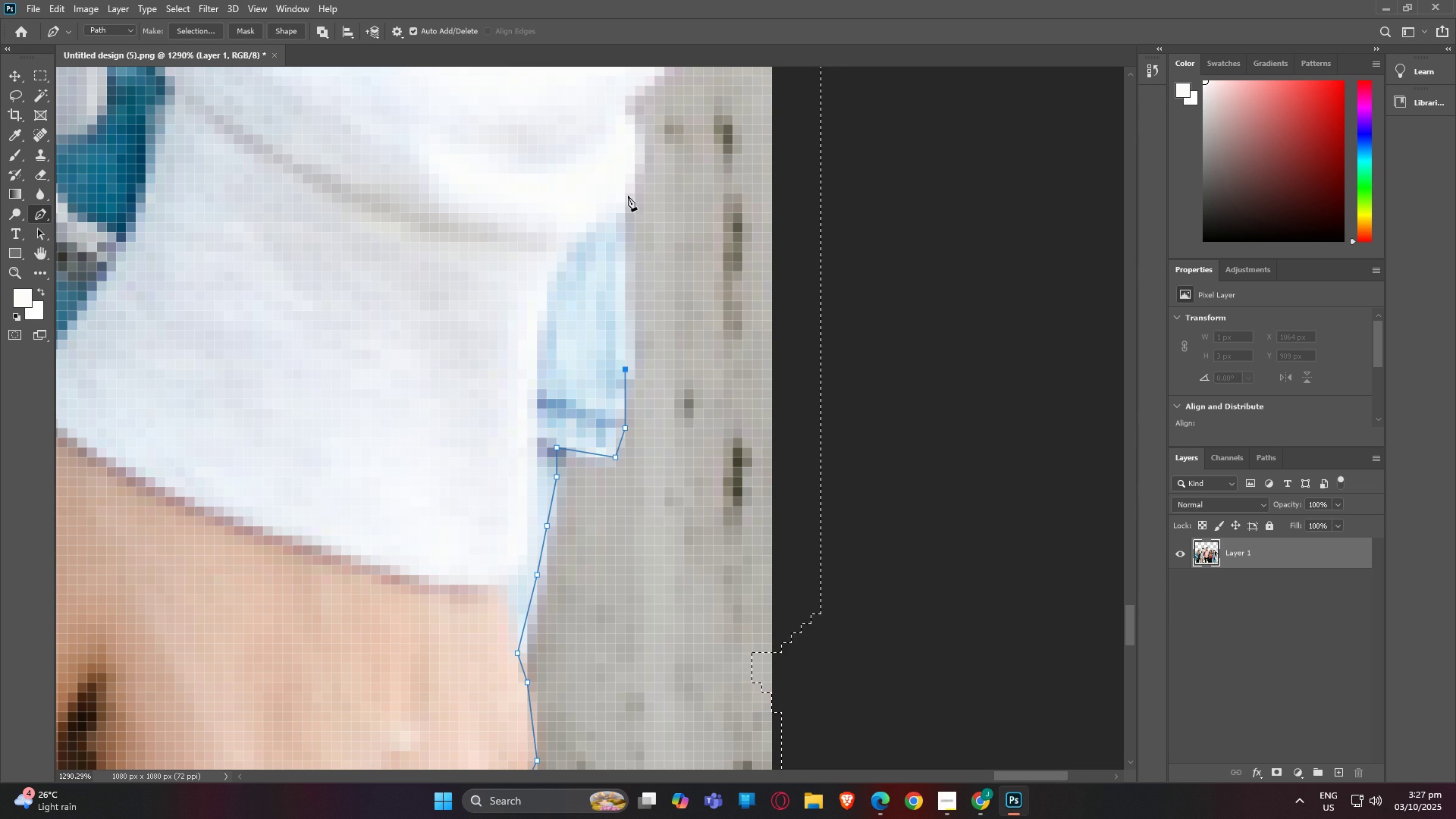 
left_click([628, 196])
 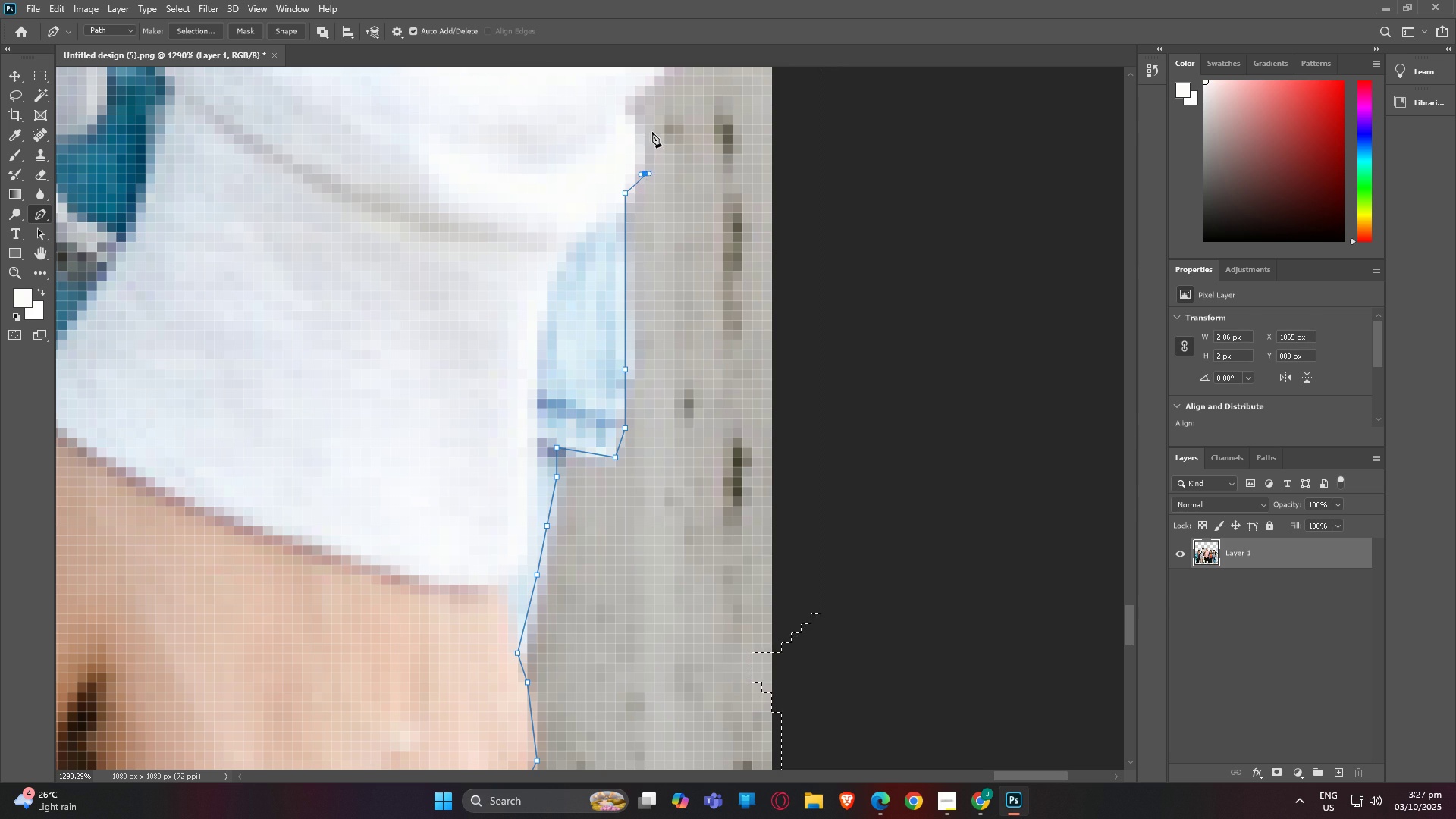 
triple_click([652, 132])
 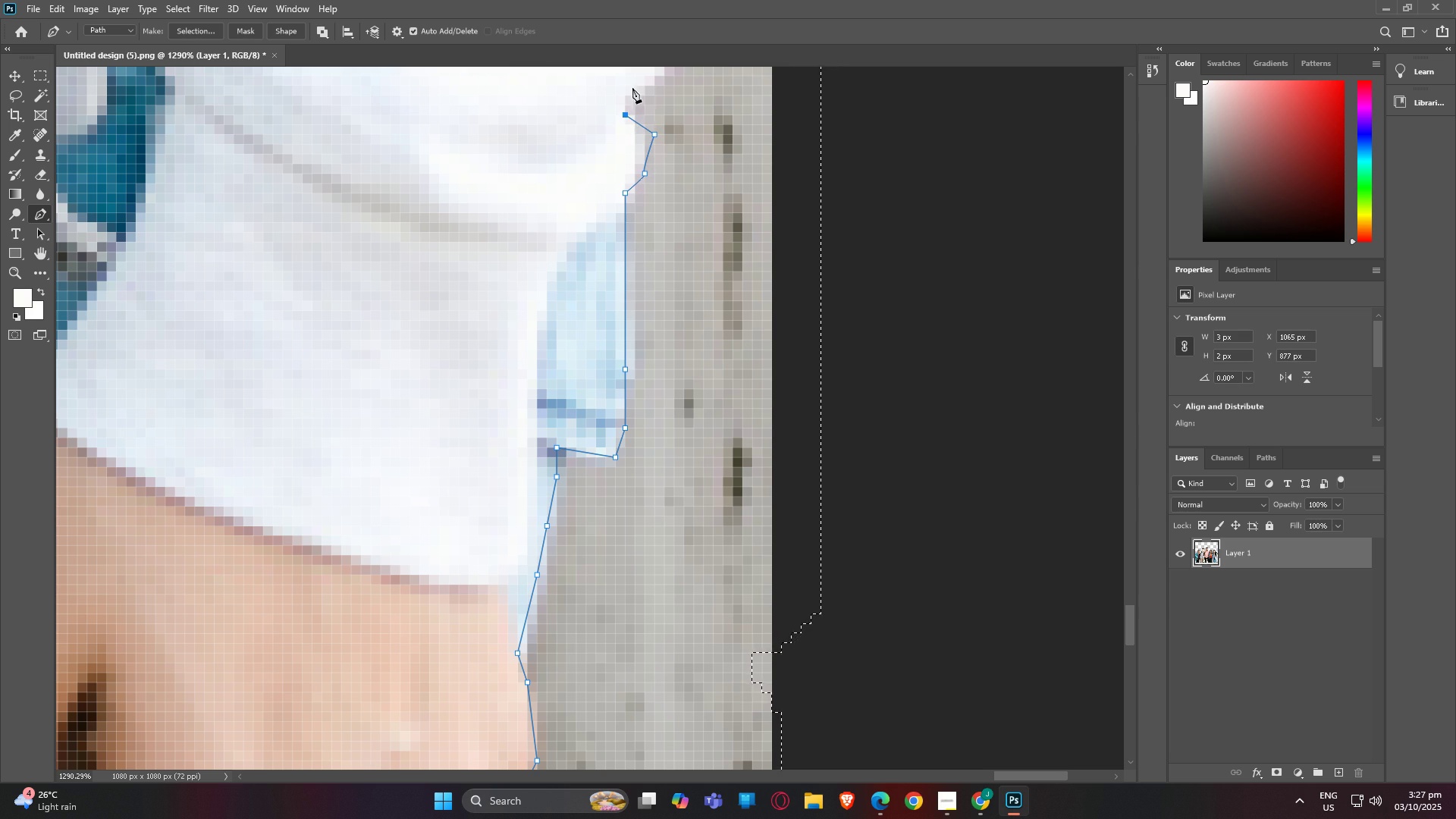 
type(hp)
 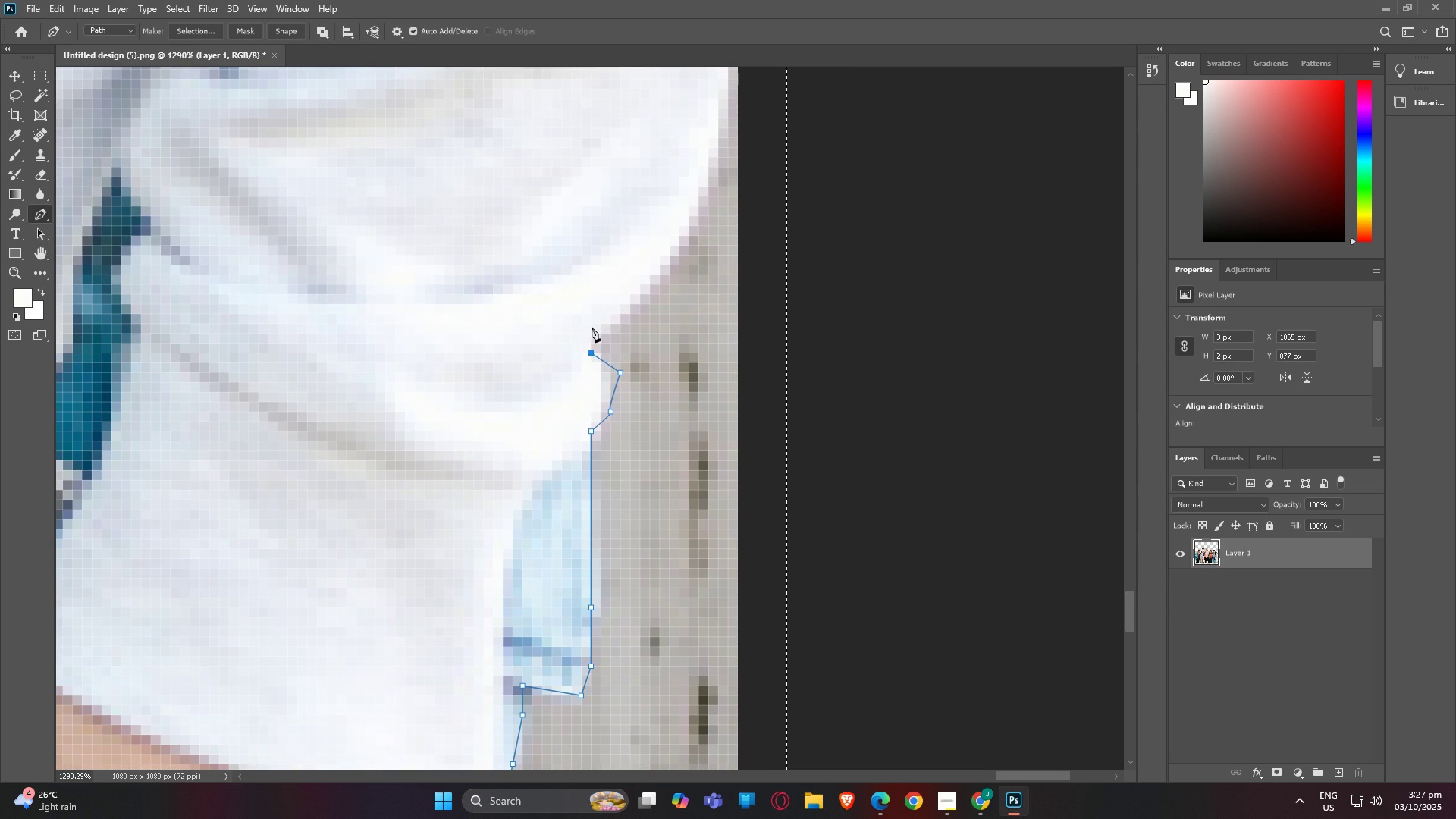 
left_click([592, 326])
 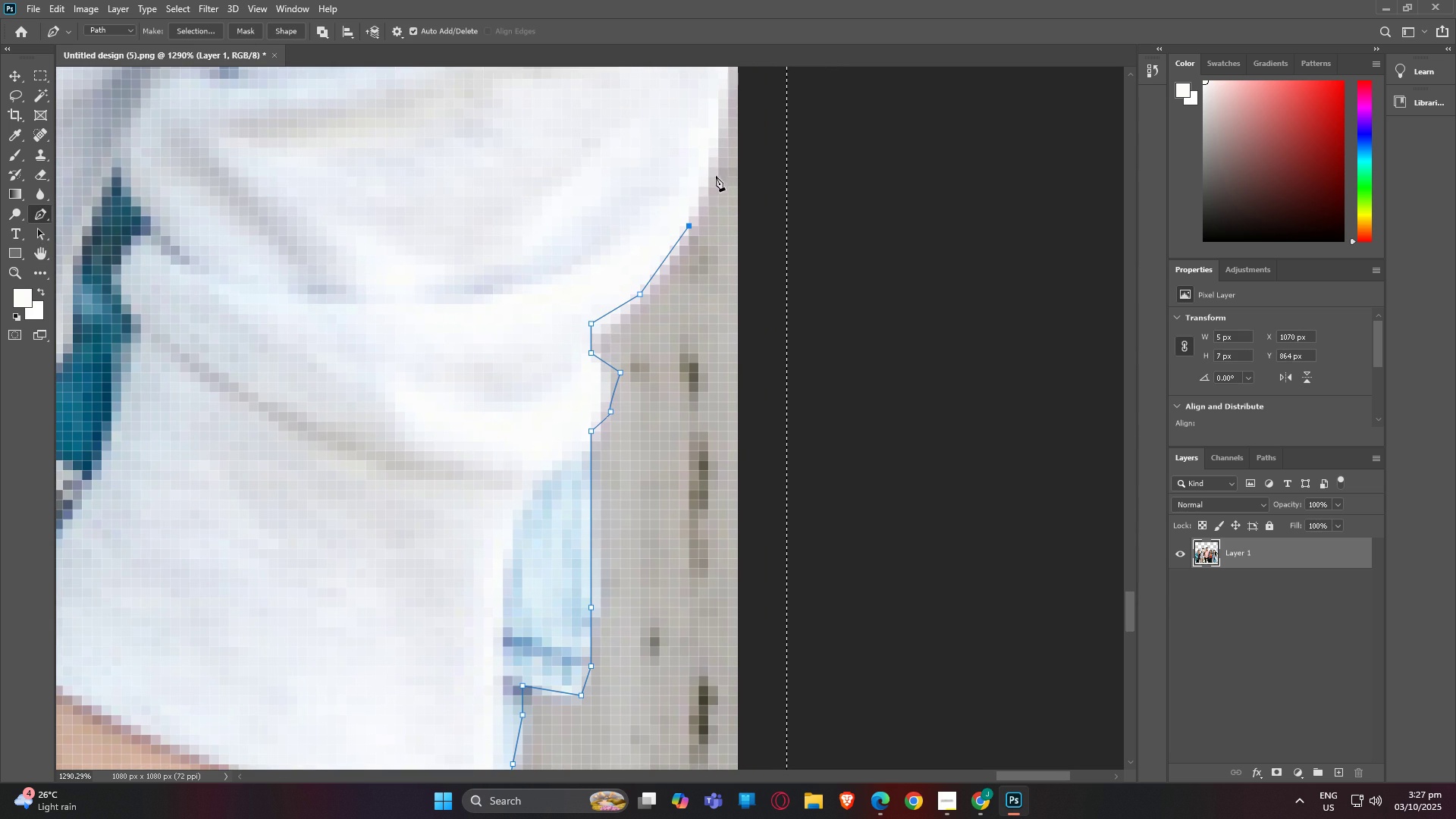 
left_click([726, 133])
 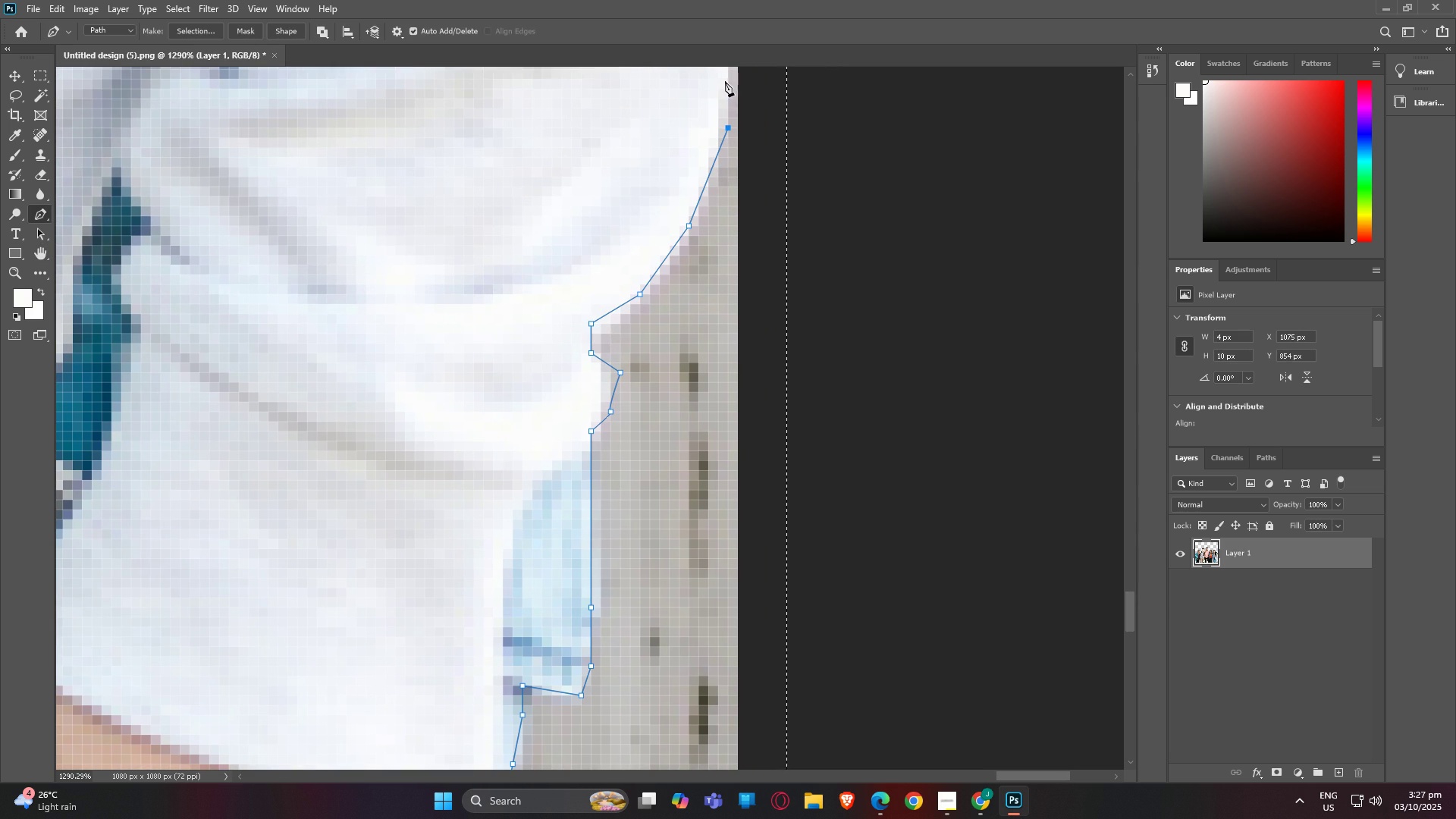 
left_click([725, 81])
 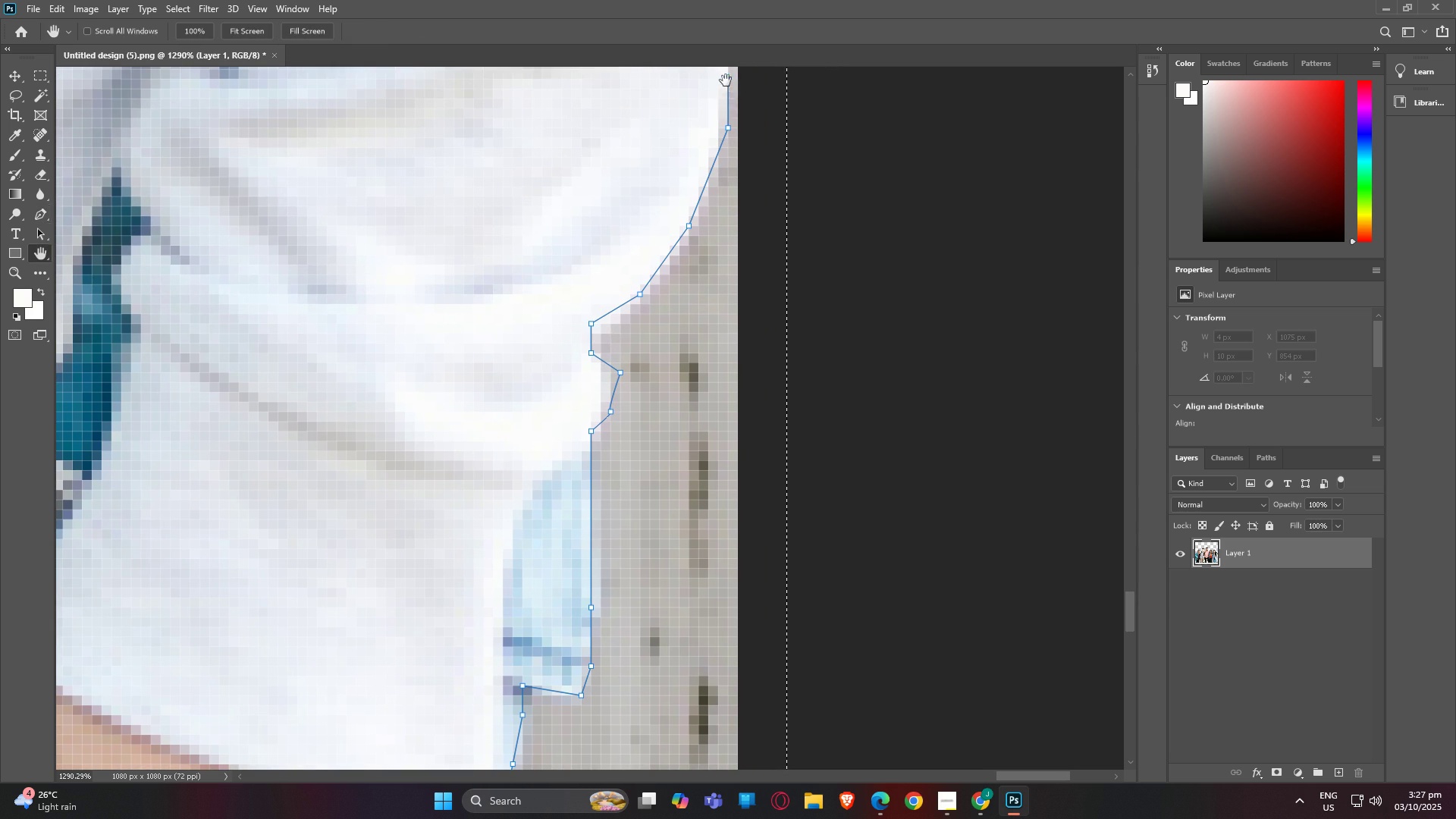 
type(hp)
 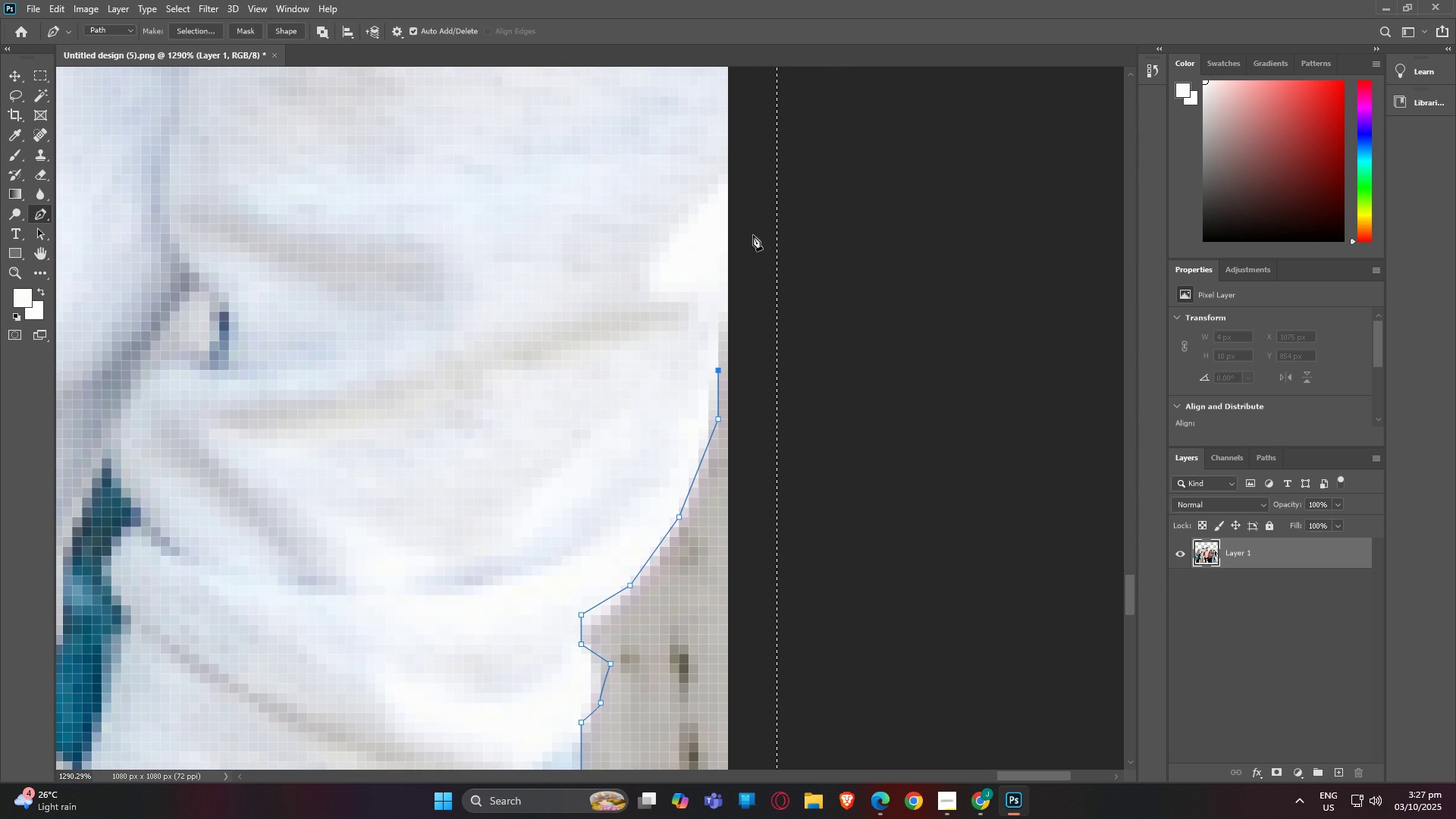 
left_click([757, 229])
 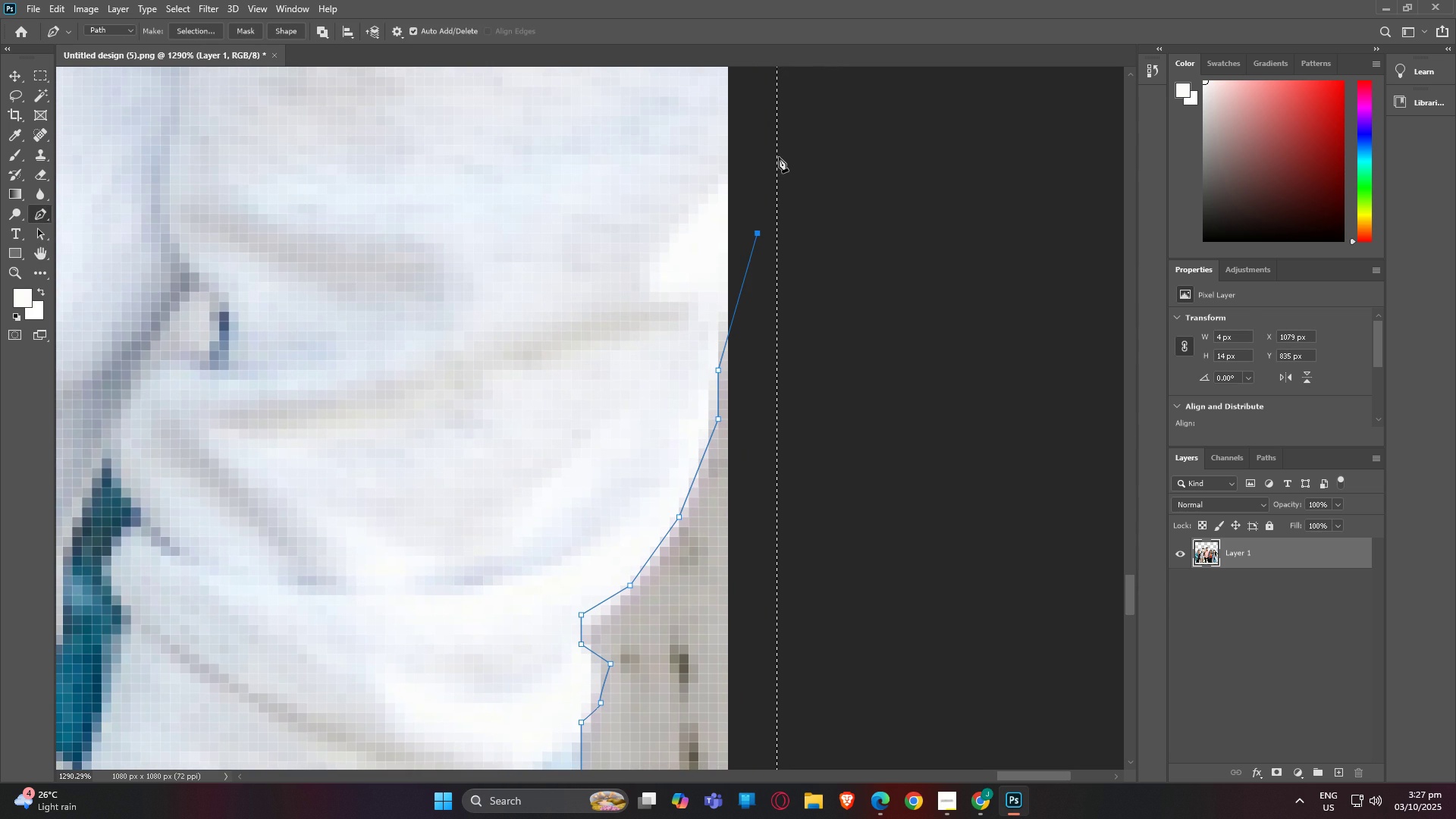 
type(hp)
 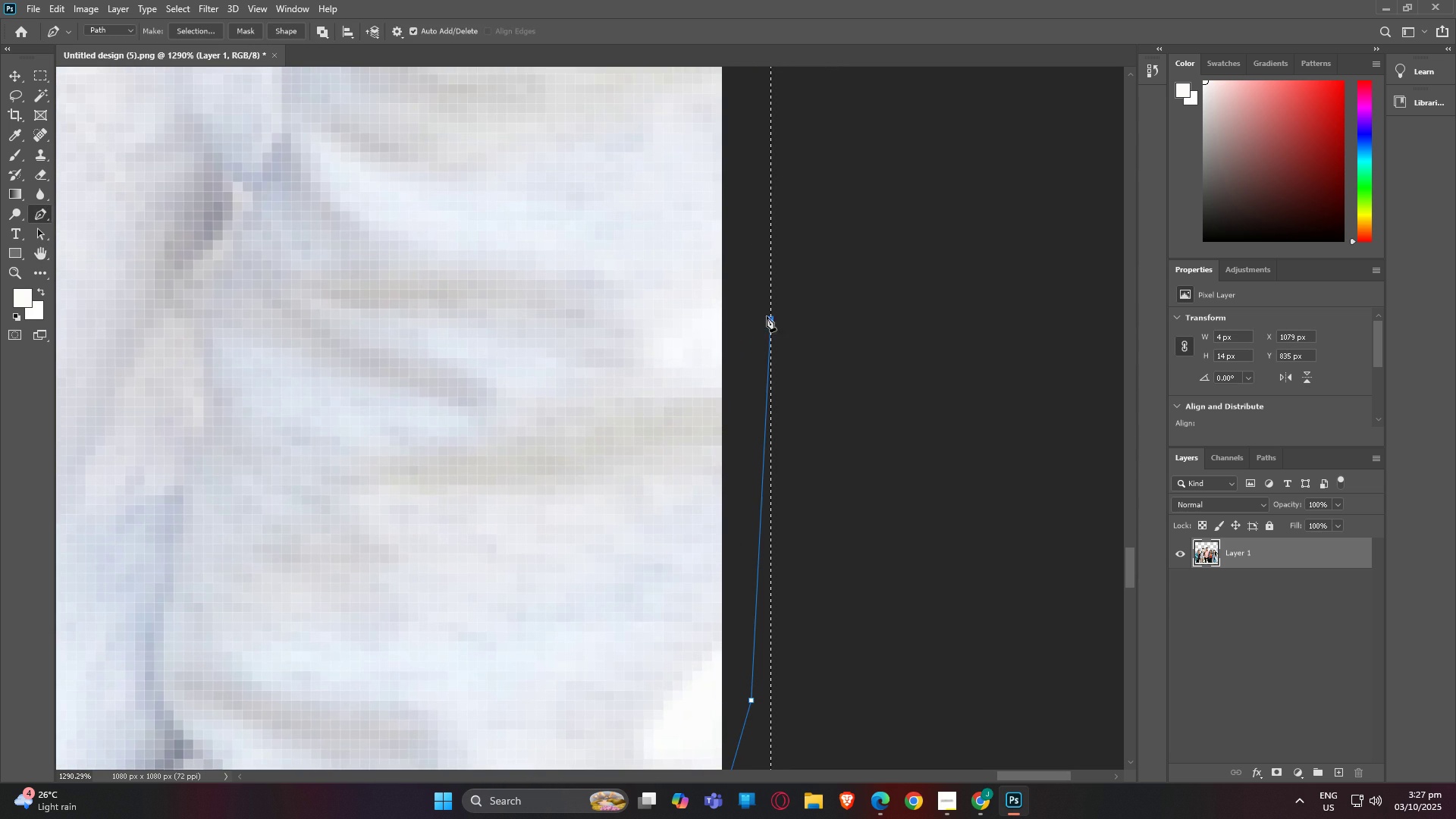 
left_click([767, 316])
 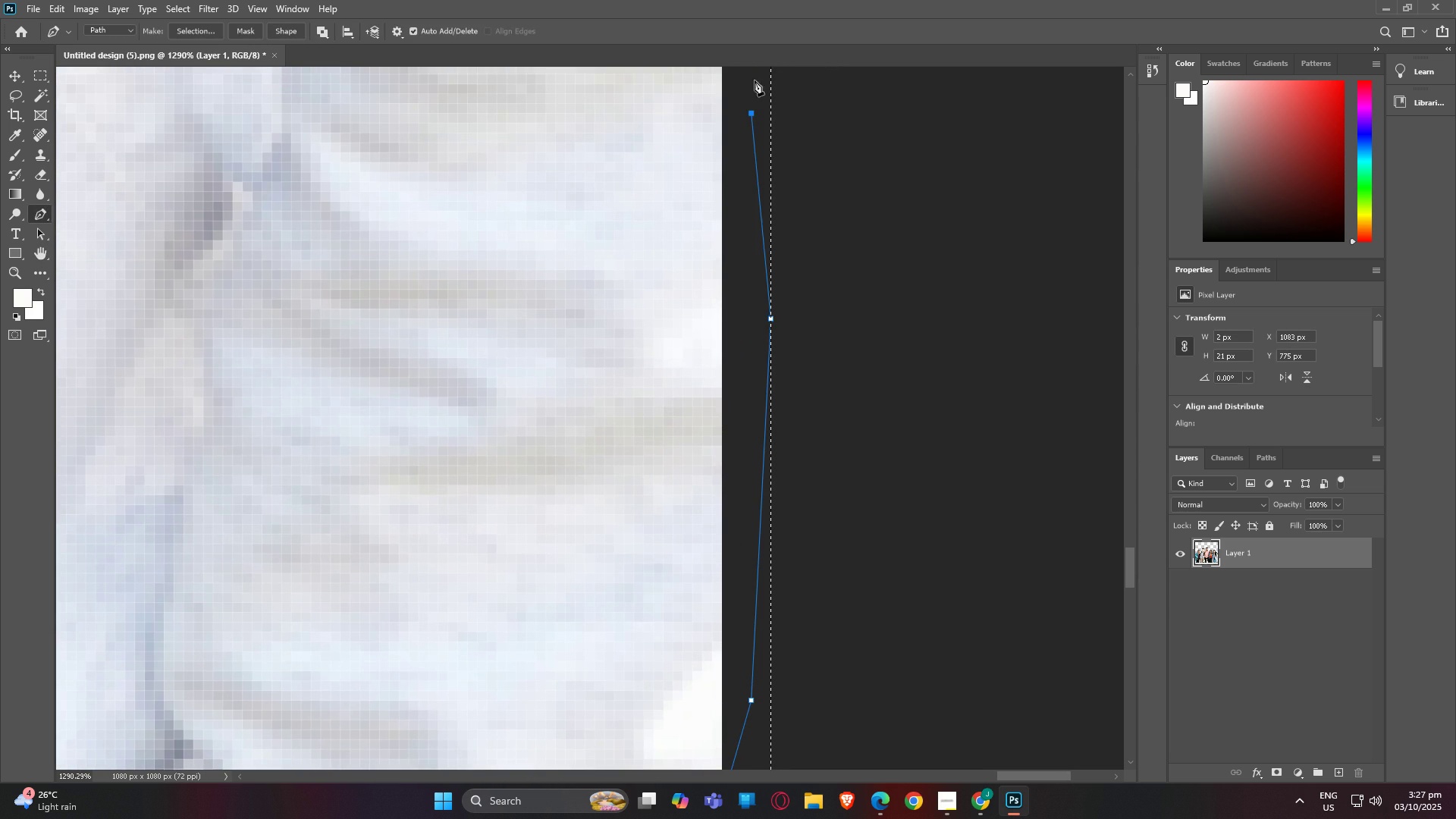 
type(hphphp)
 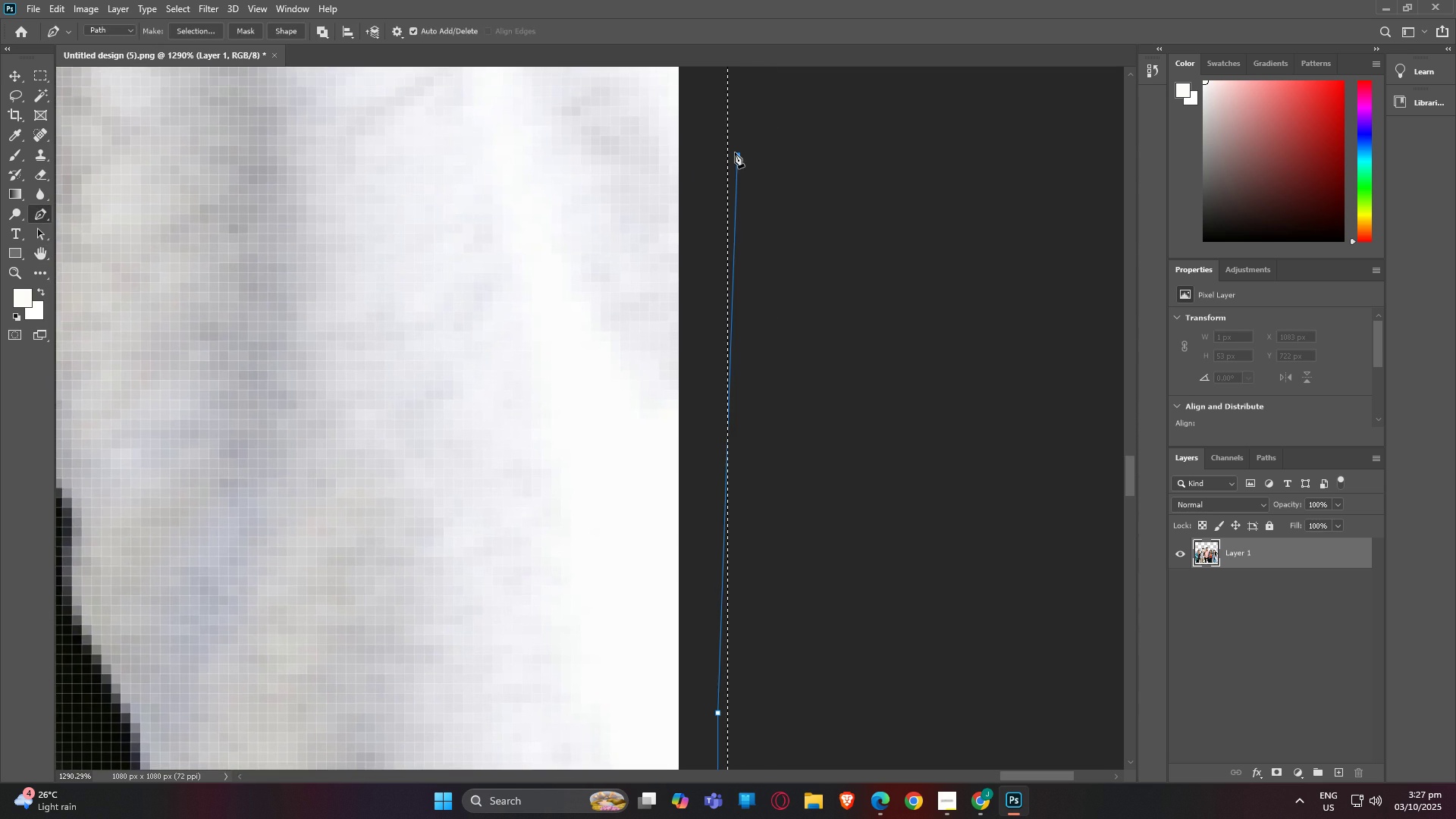 
left_click([735, 152])
 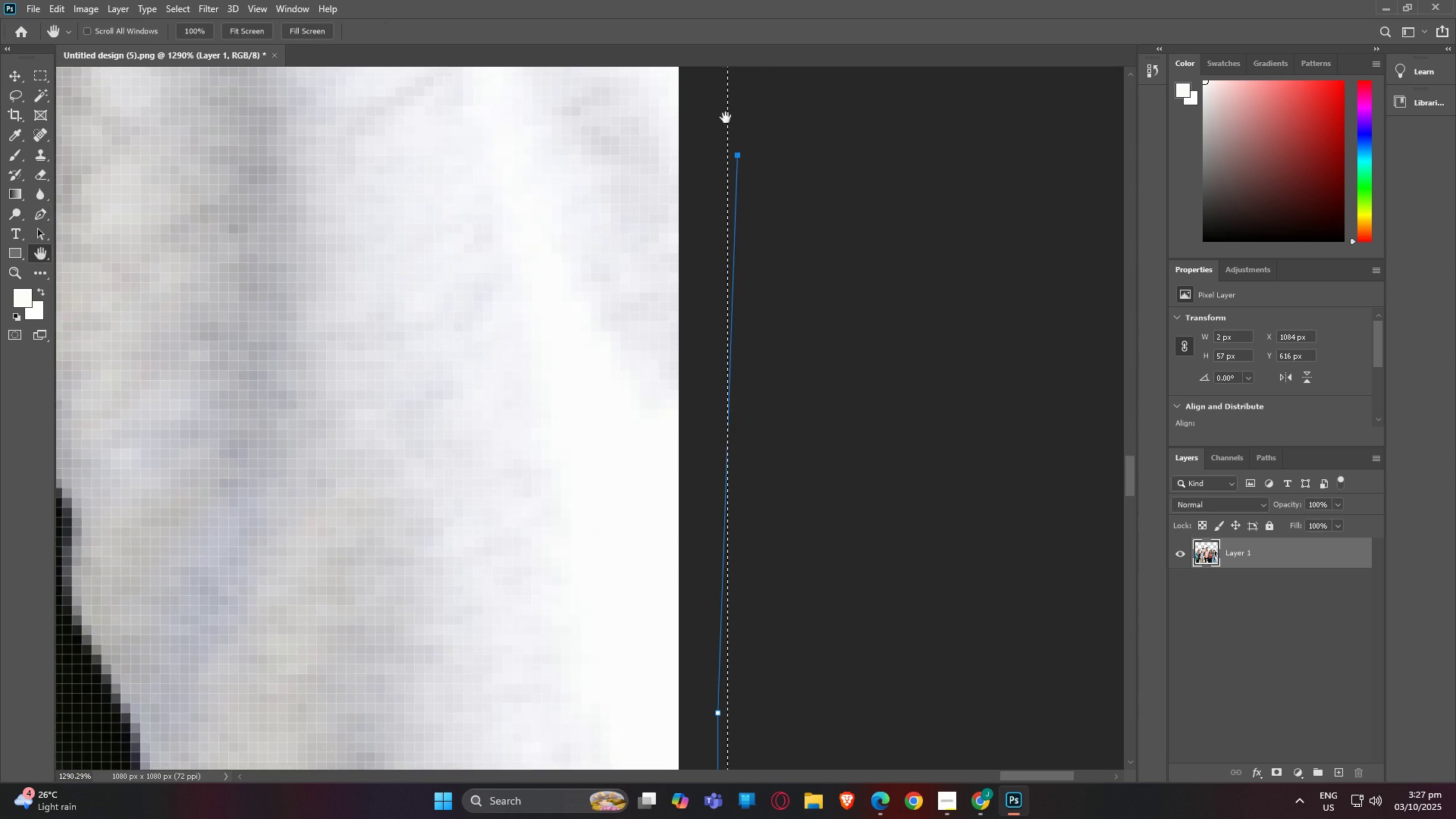 
type(hp)
 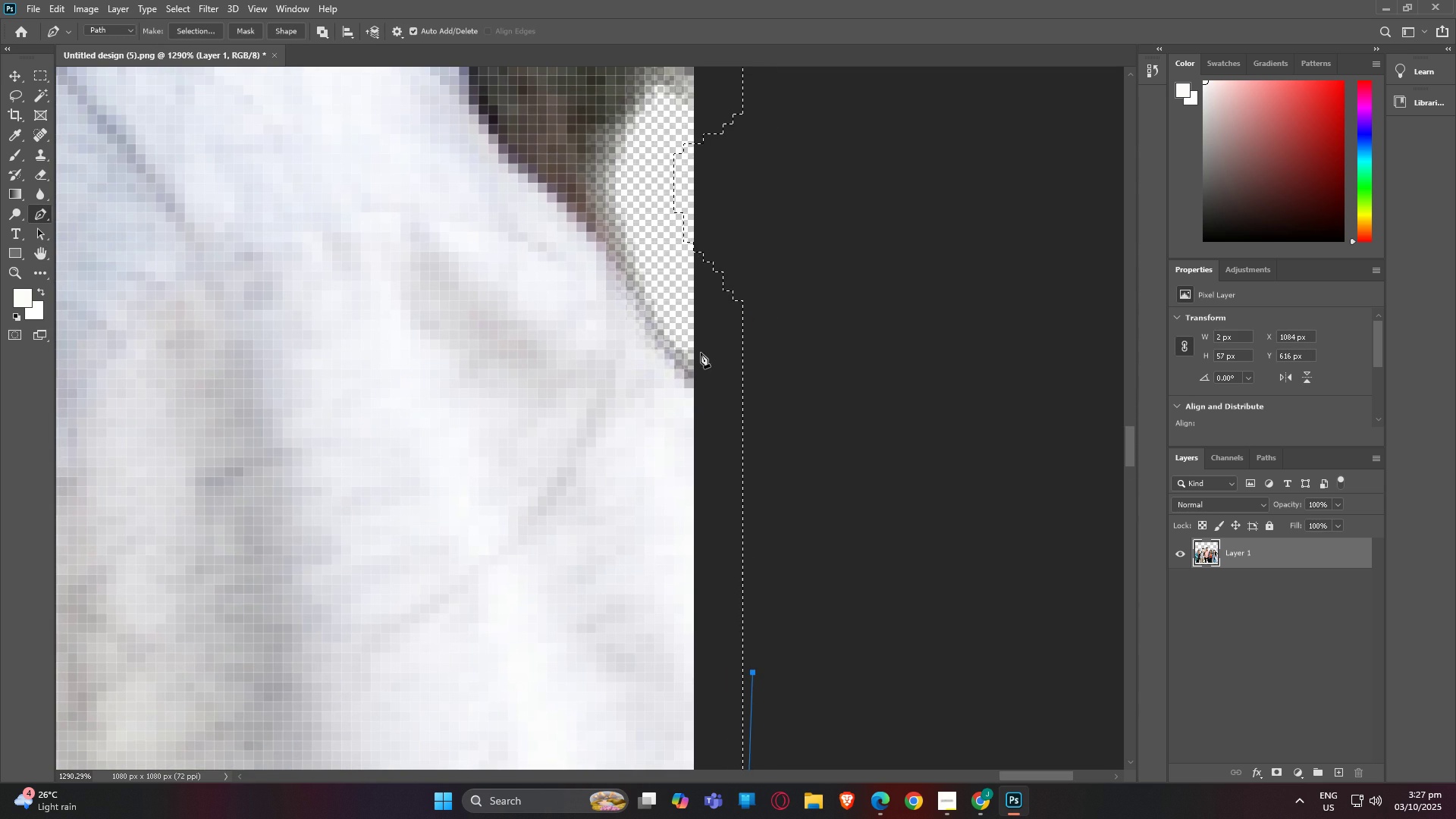 
left_click([701, 353])
 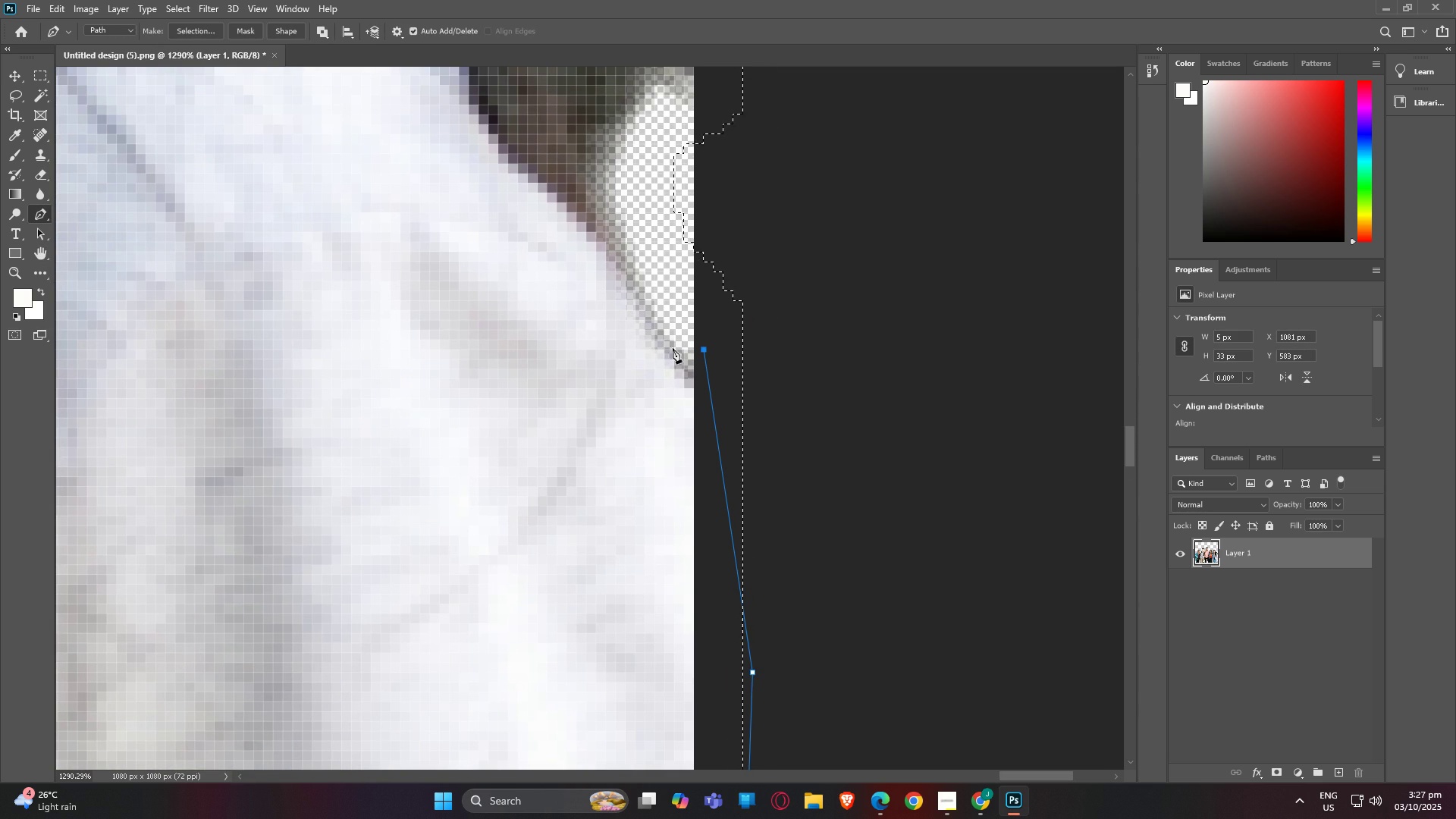 
left_click([671, 342])
 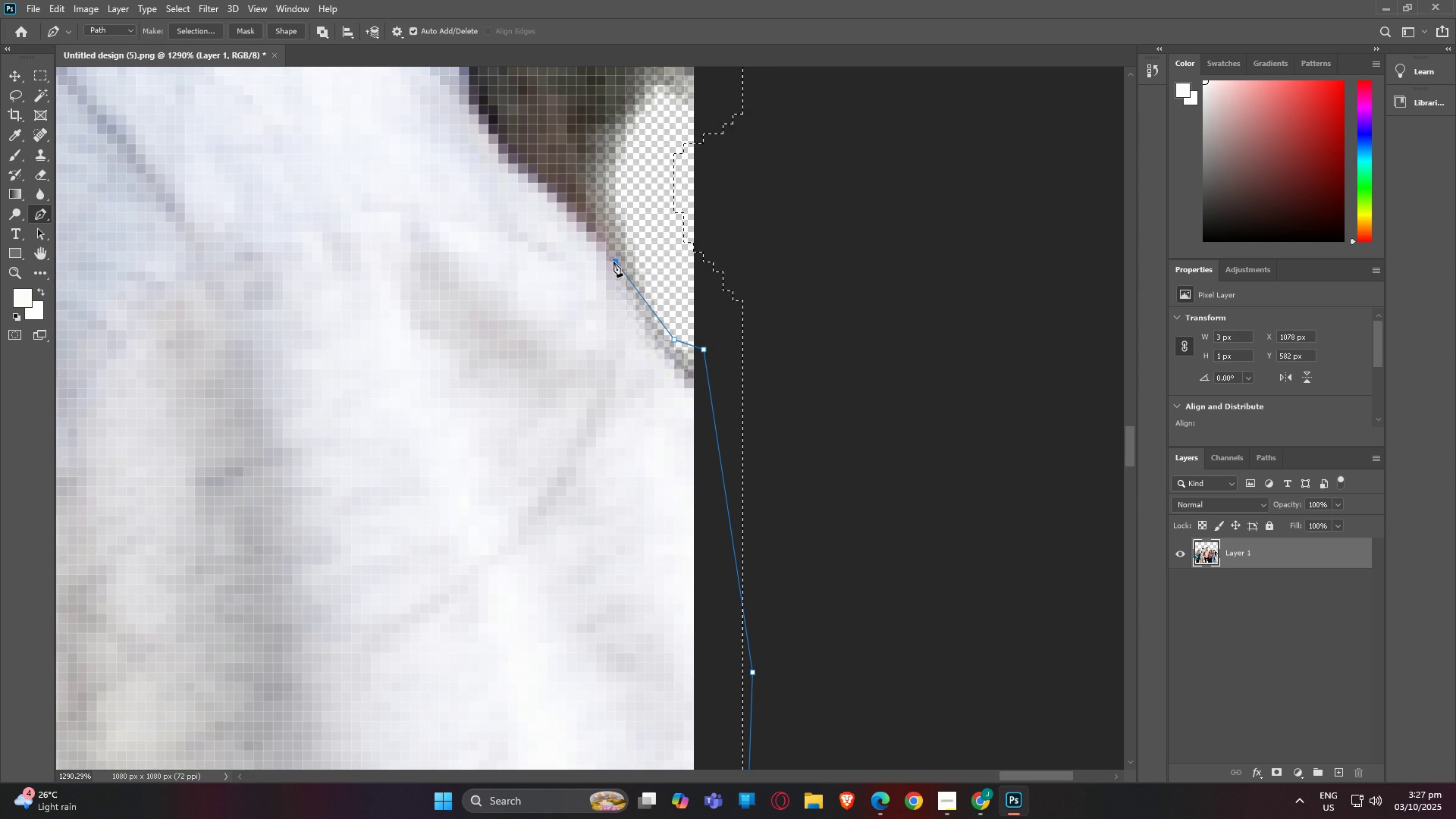 
left_click([613, 262])
 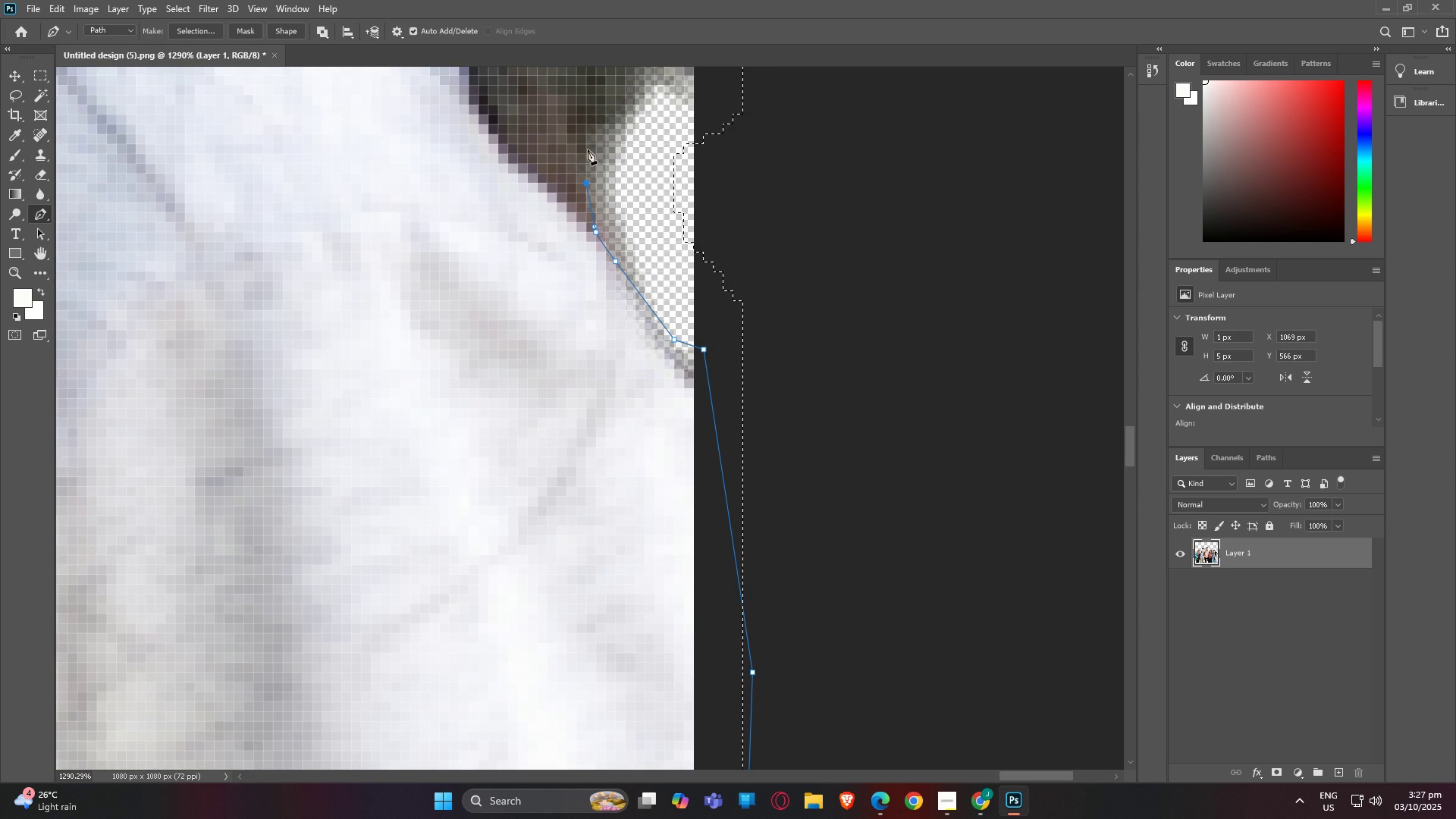 
triple_click([587, 140])
 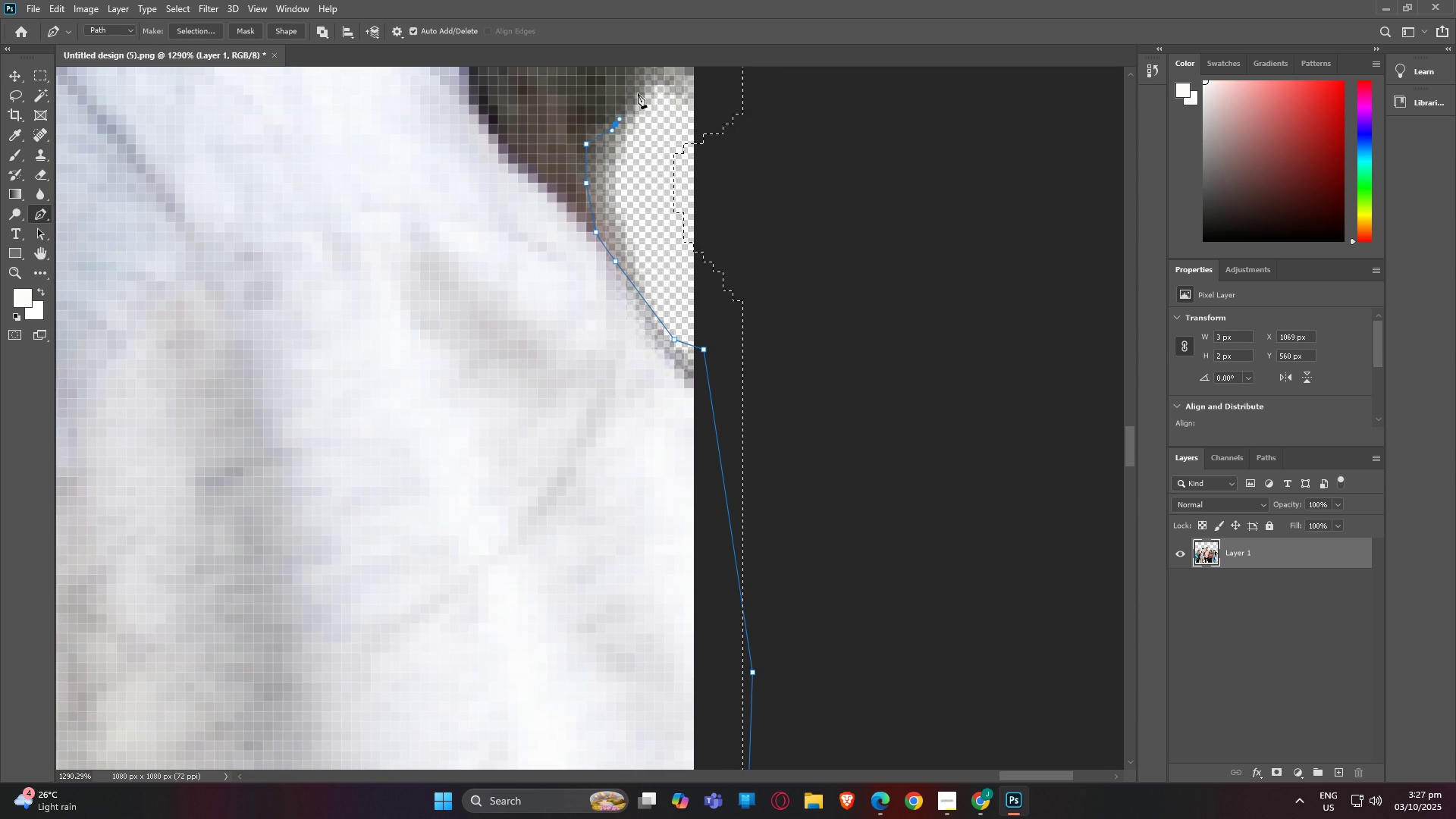 
left_click([636, 92])
 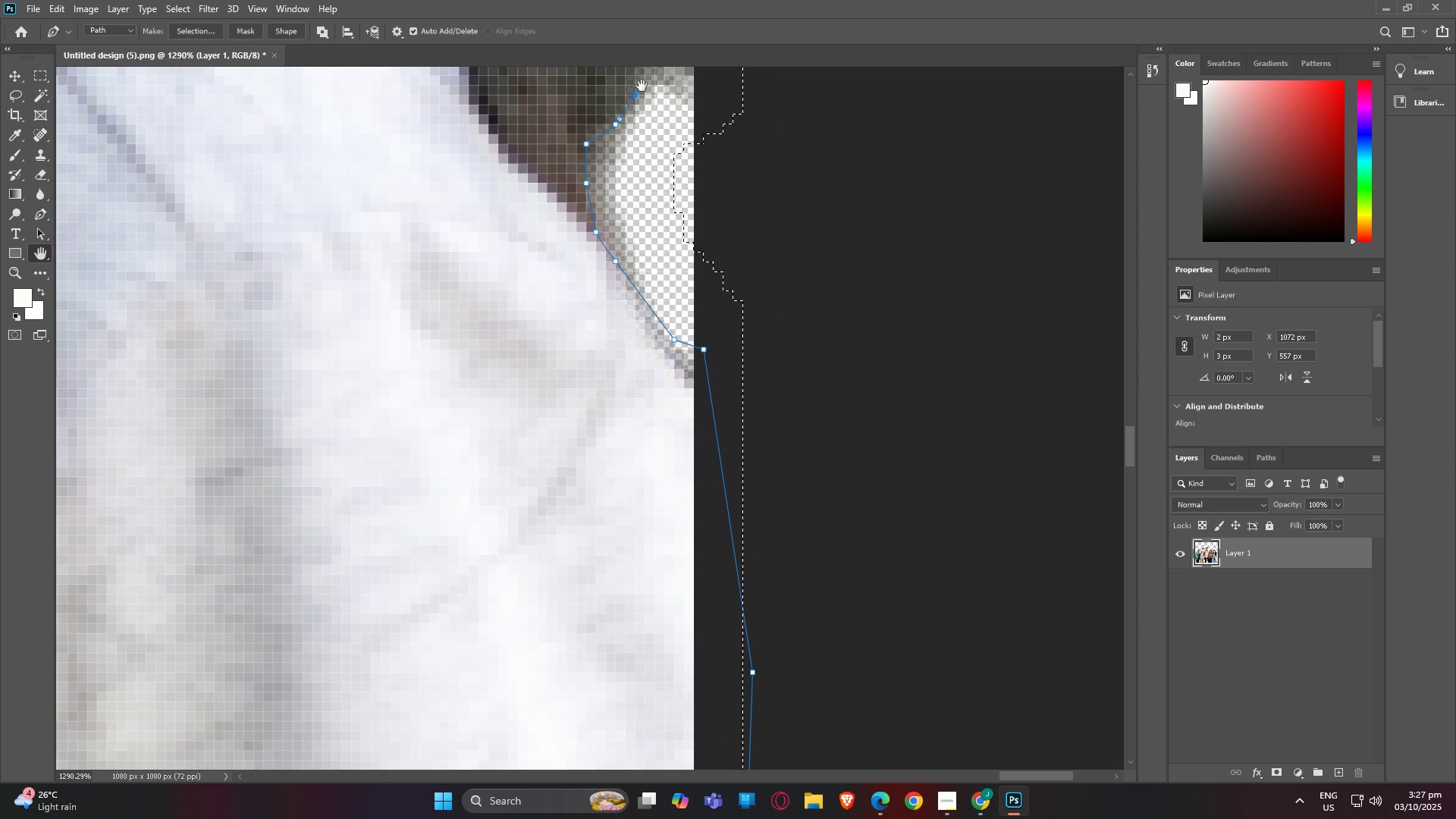 
key(H)
 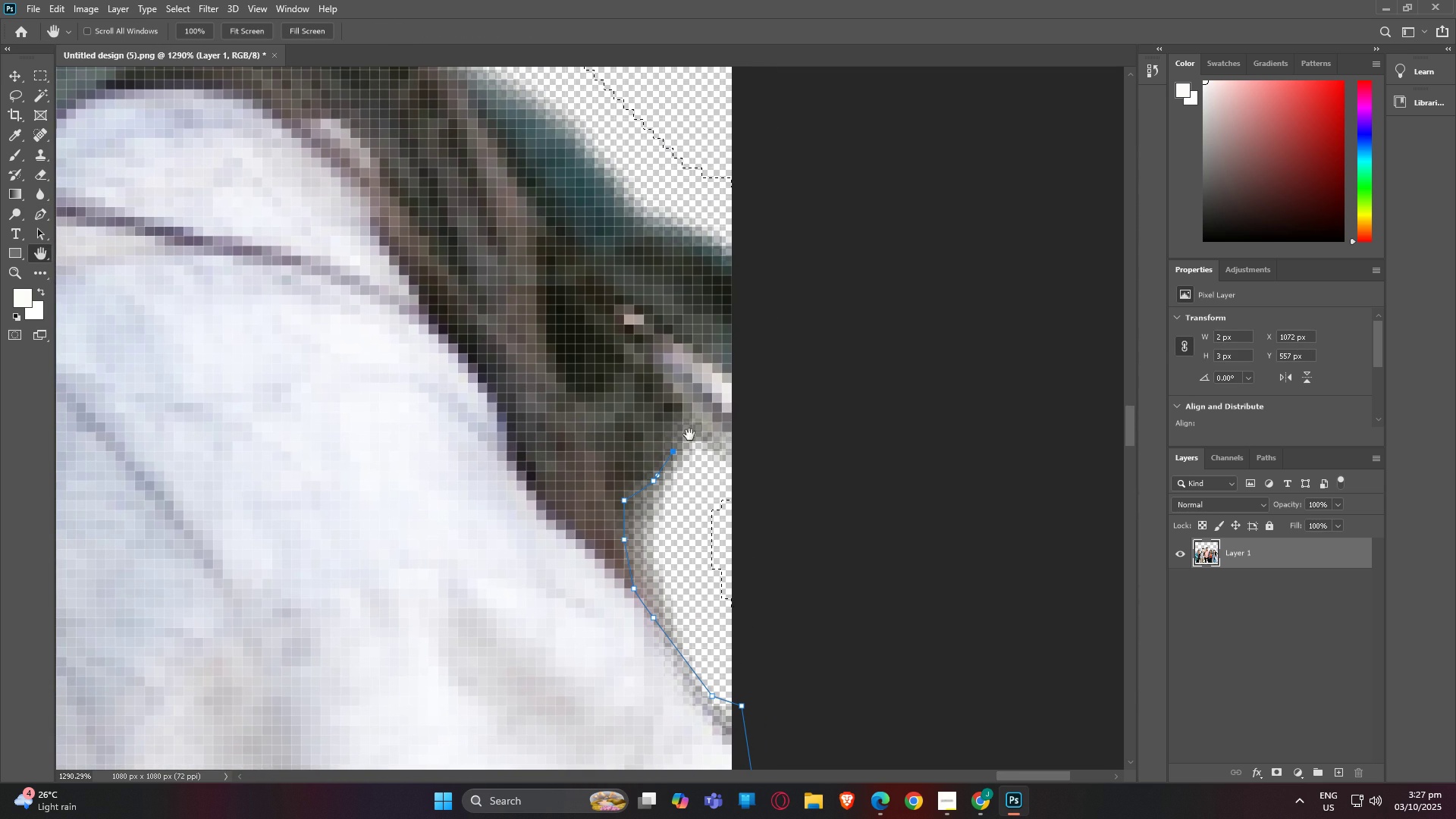 
left_click([693, 455])
 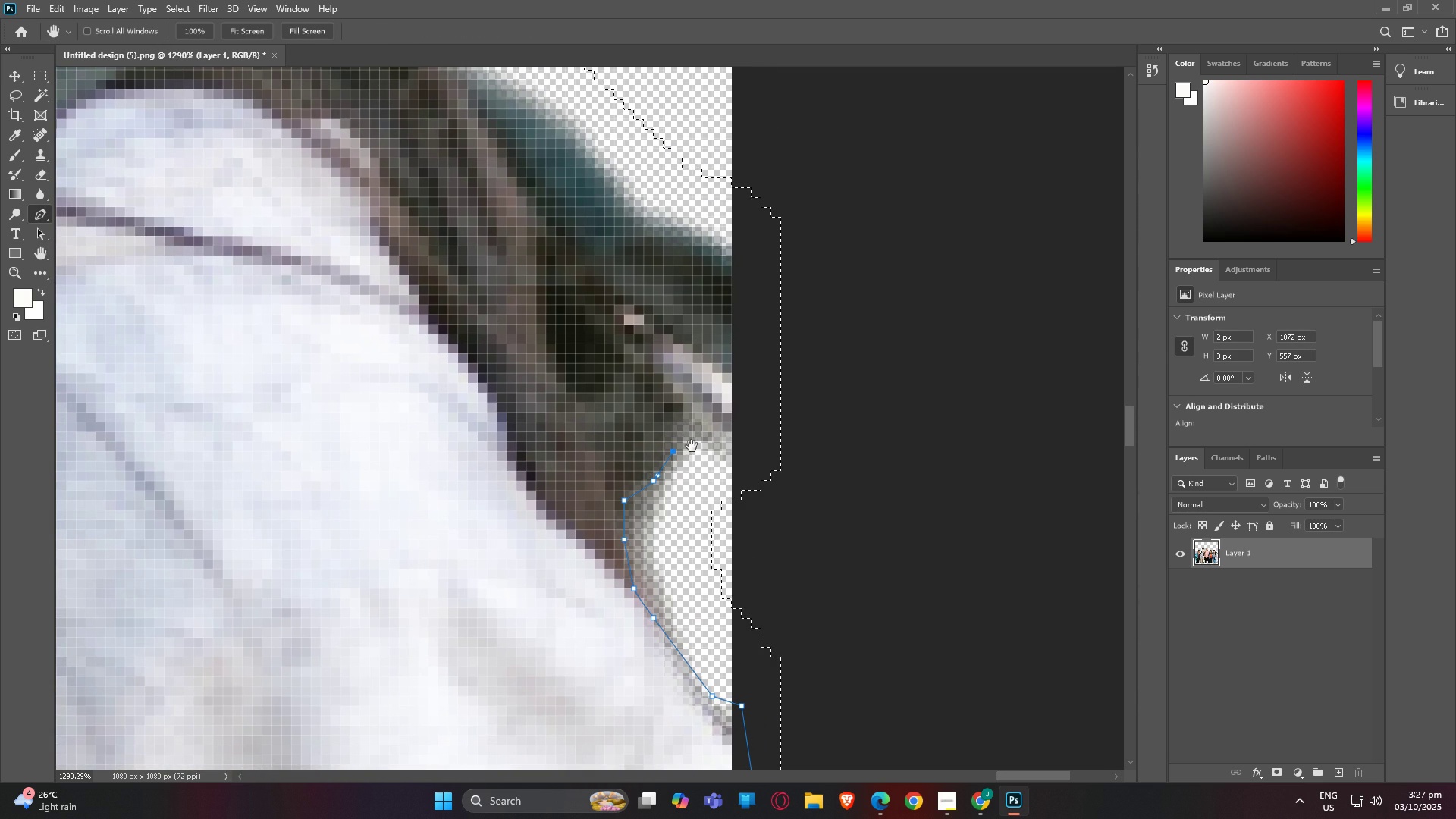 
key(P)
 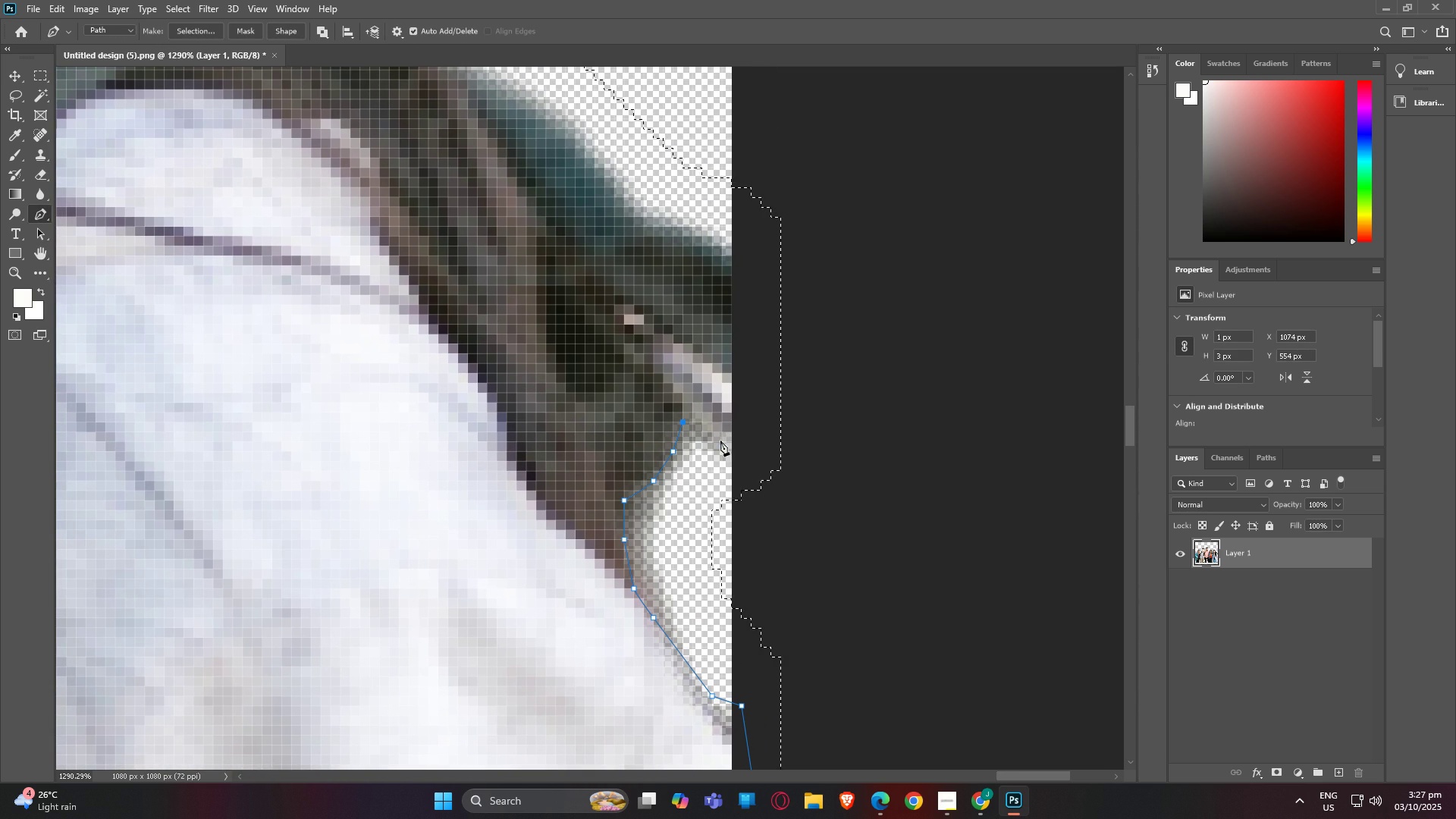 
double_click([720, 441])
 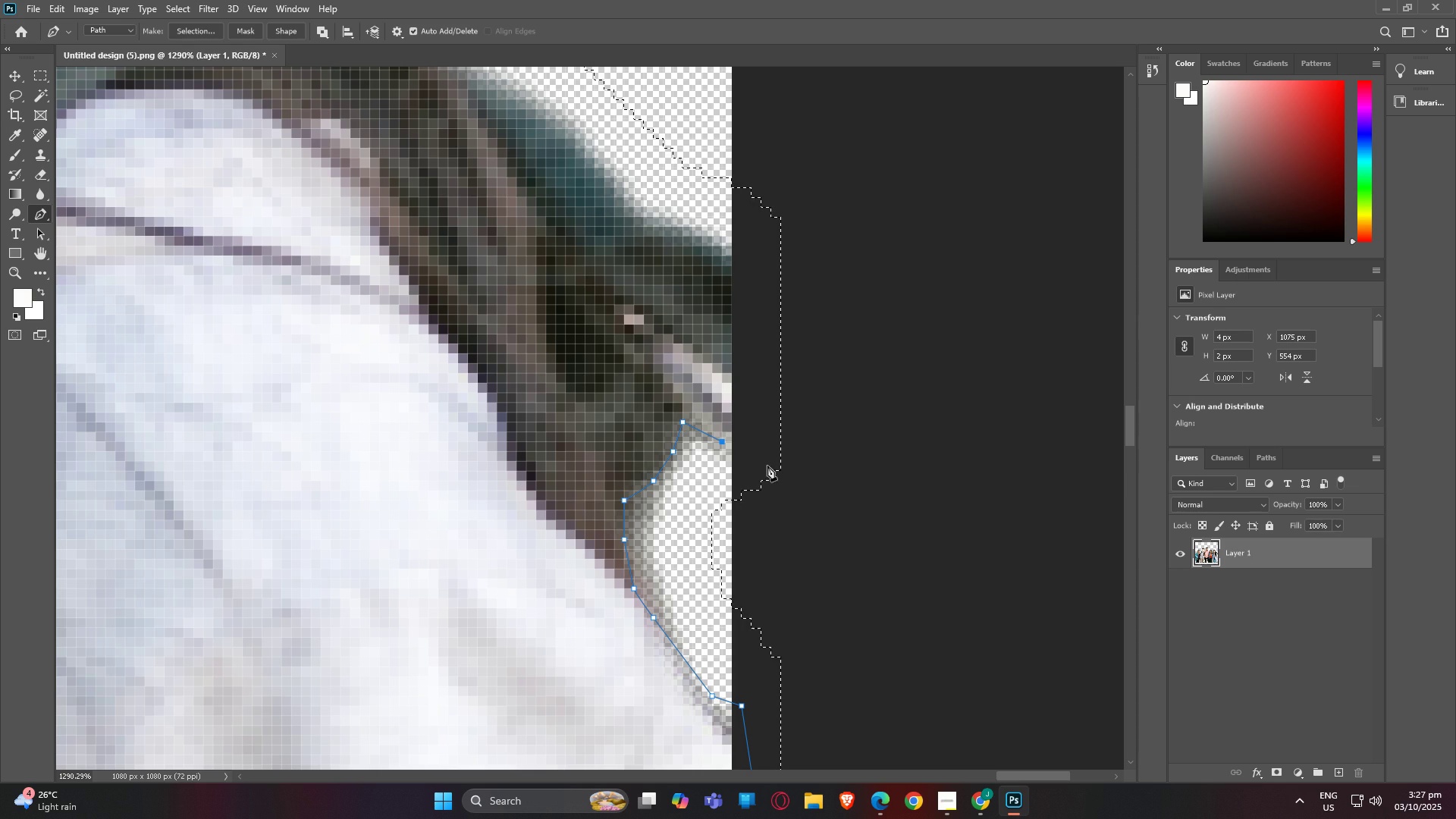 
left_click([767, 466])
 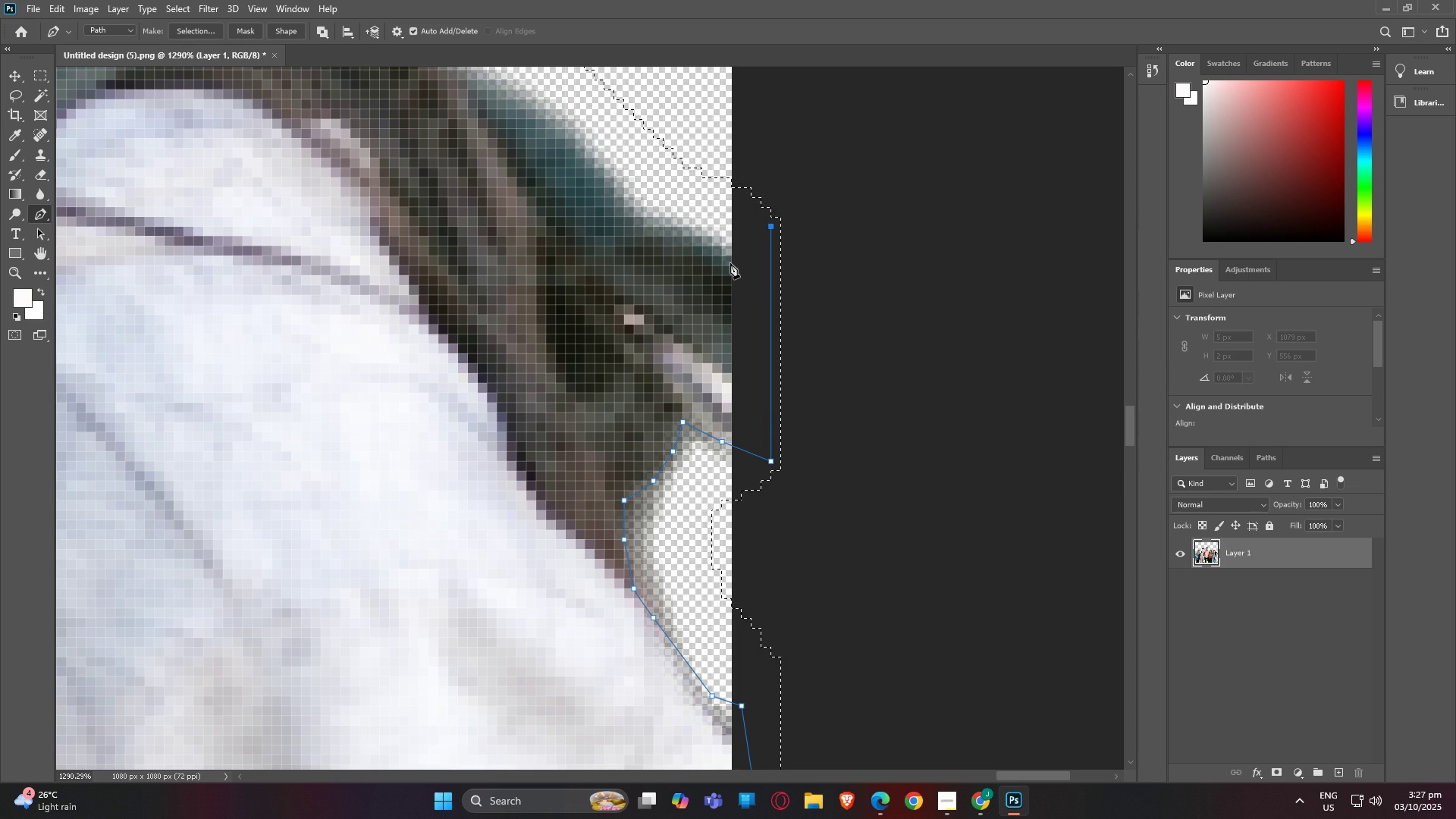 
left_click([729, 256])
 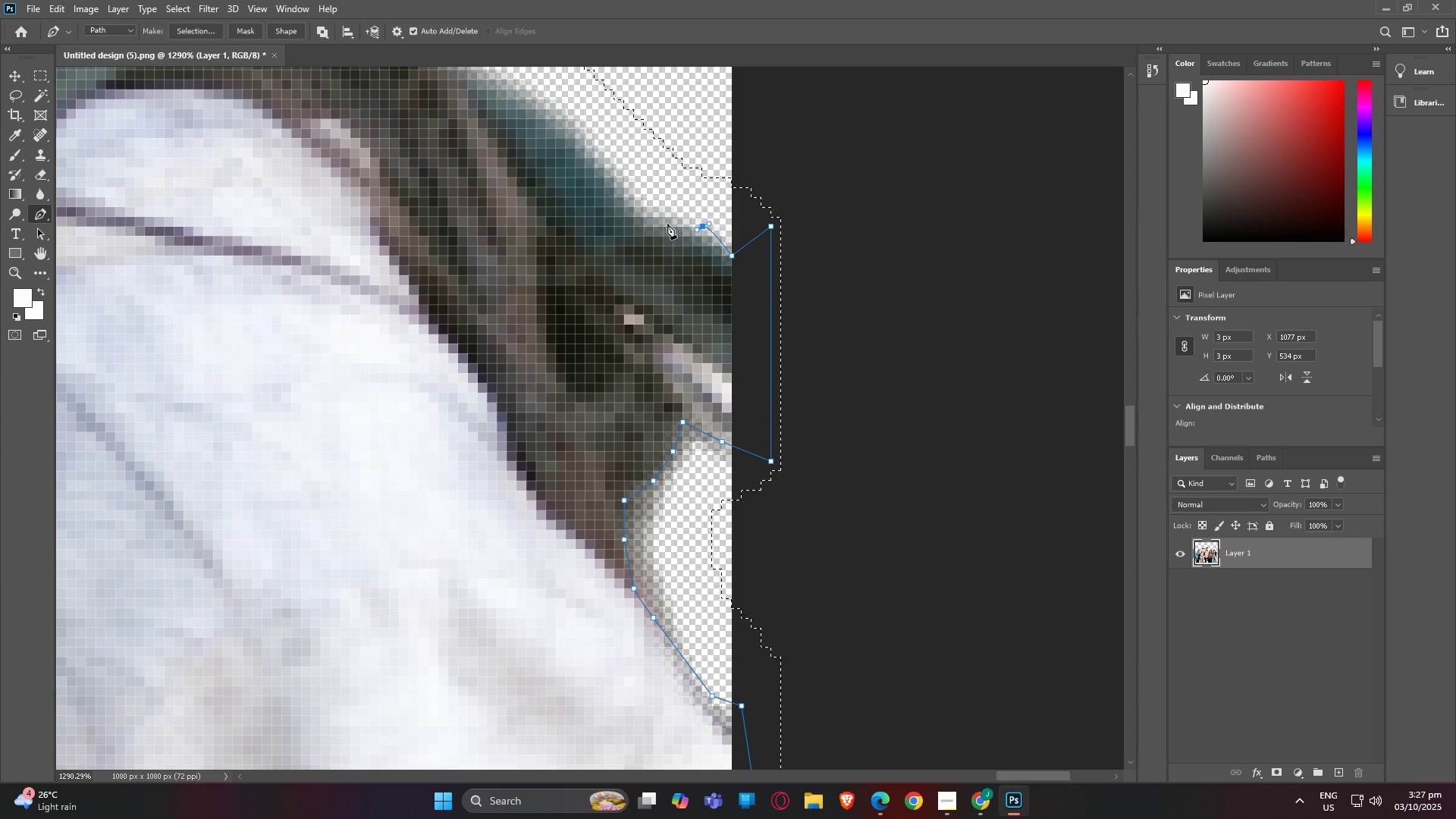 
left_click([660, 224])
 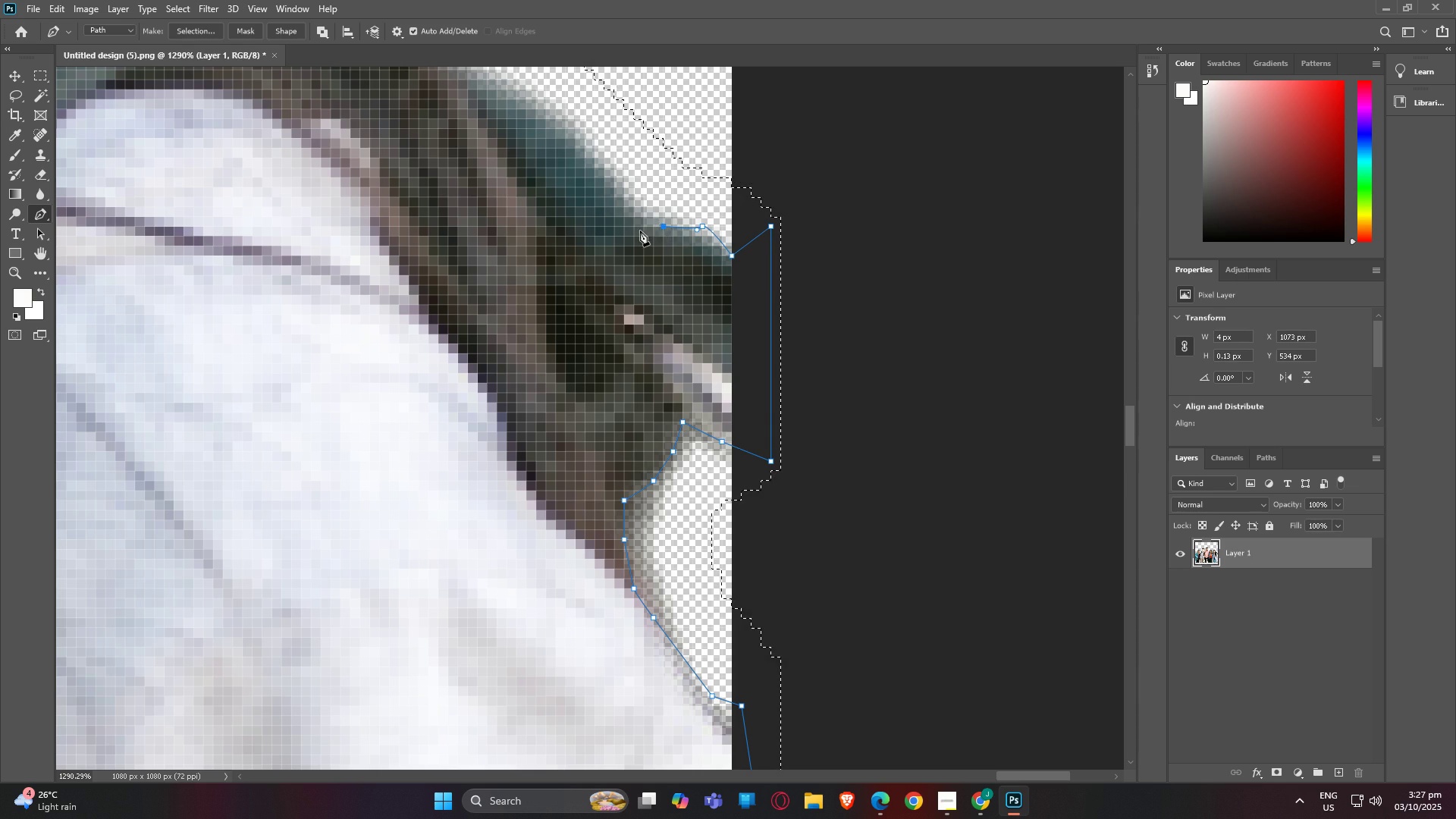 
left_click([640, 230])
 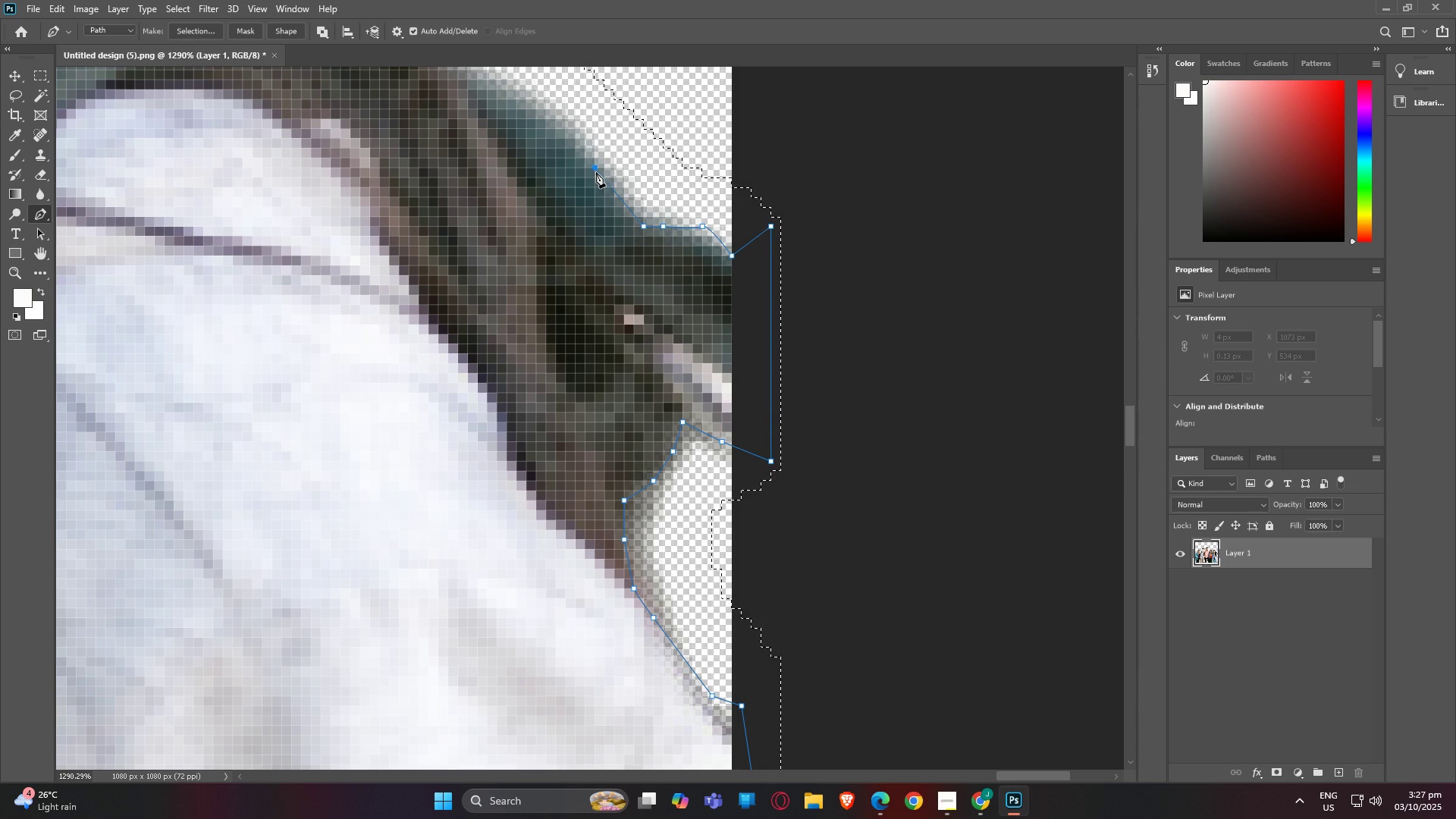 
left_click([596, 172])
 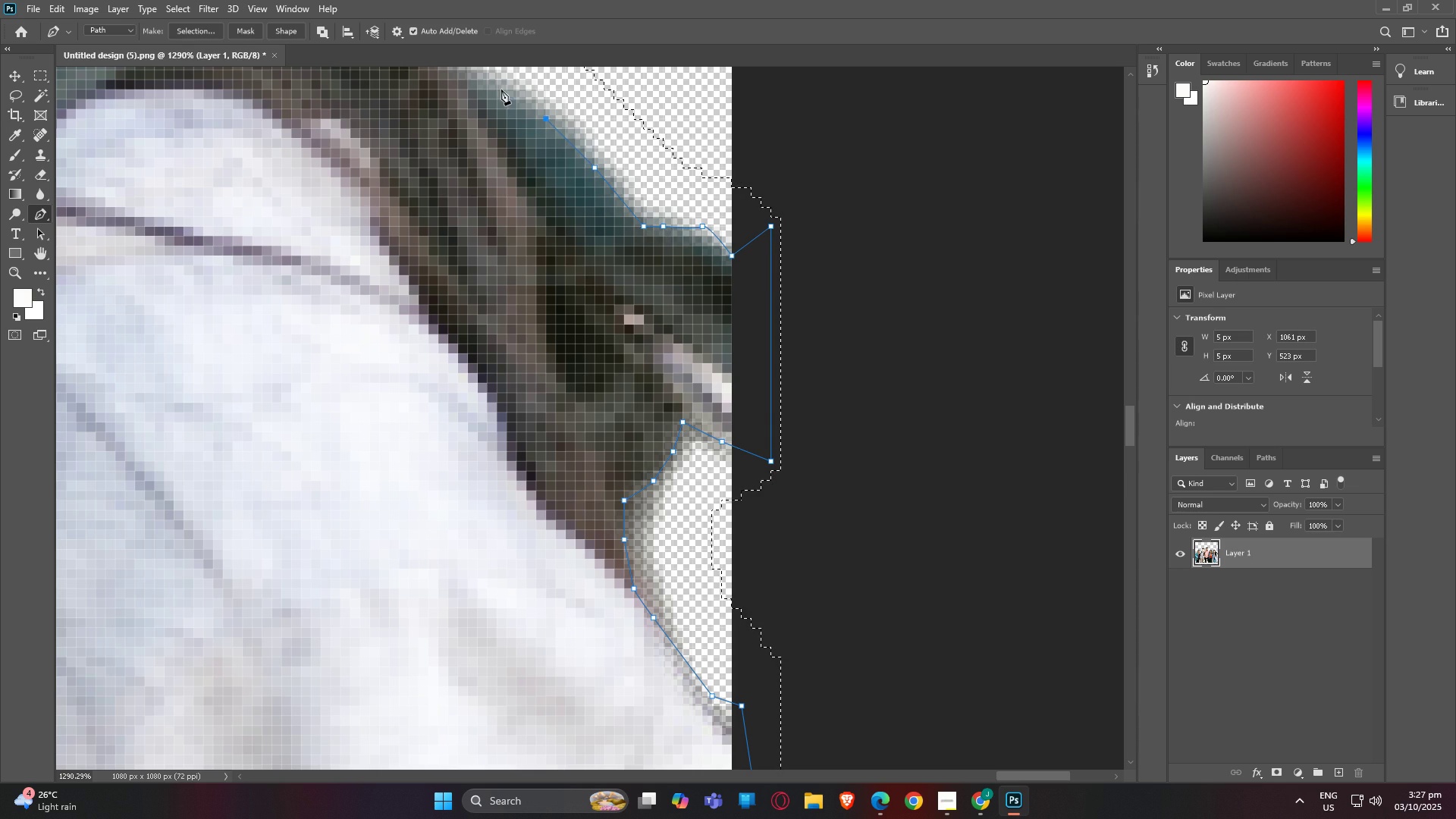 
left_click([500, 89])
 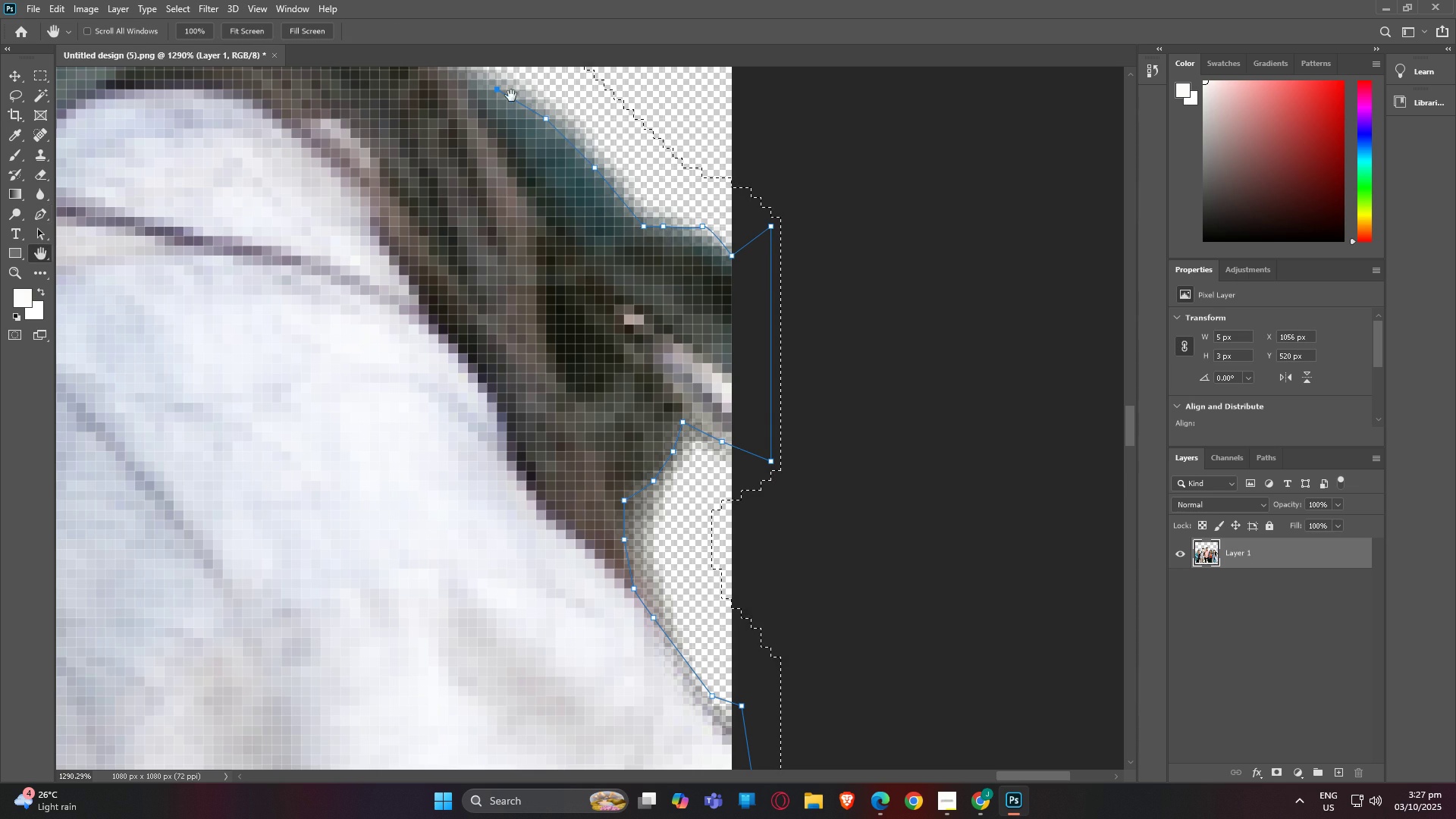 
type(hp)
 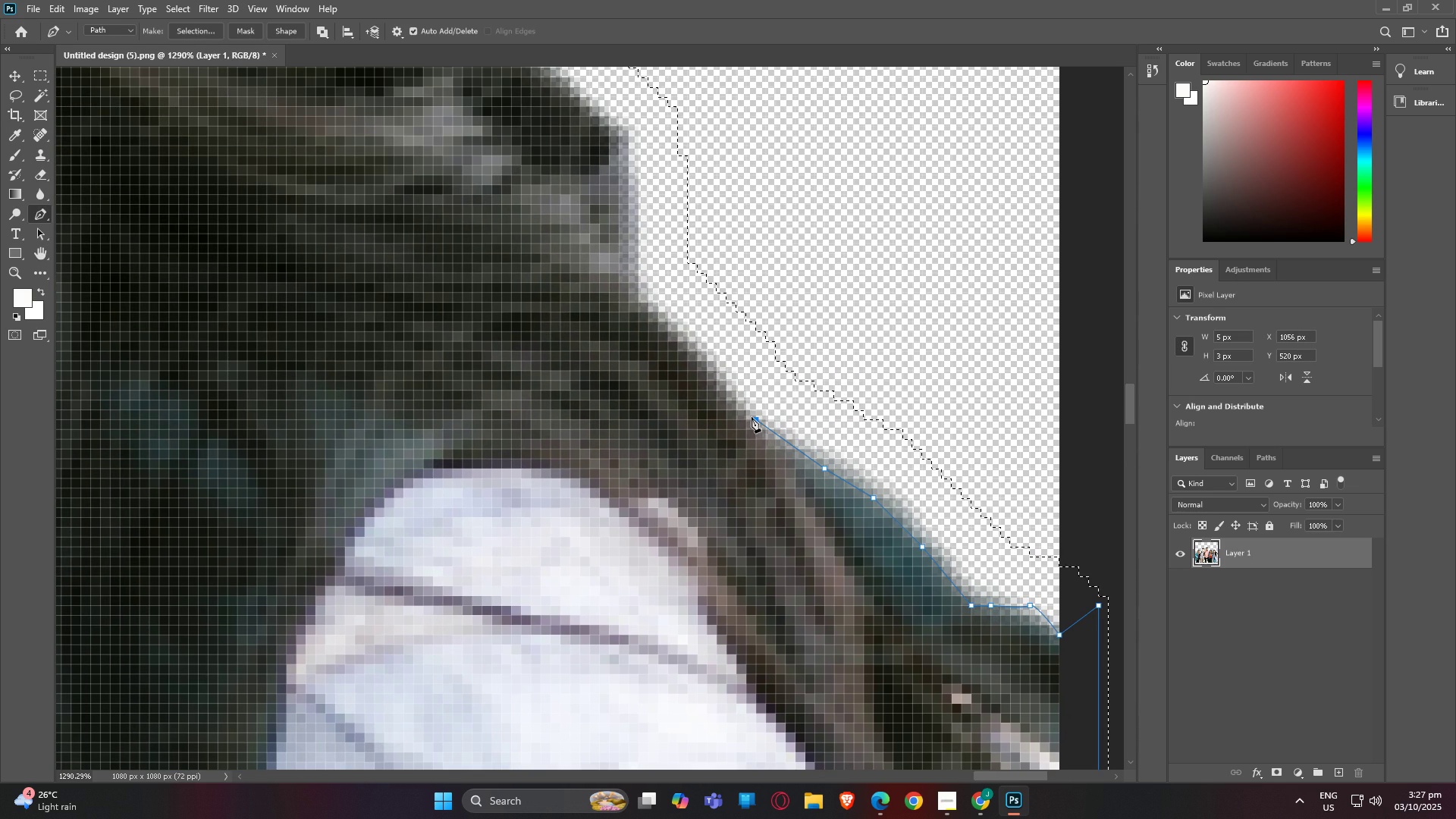 
left_click([752, 417])
 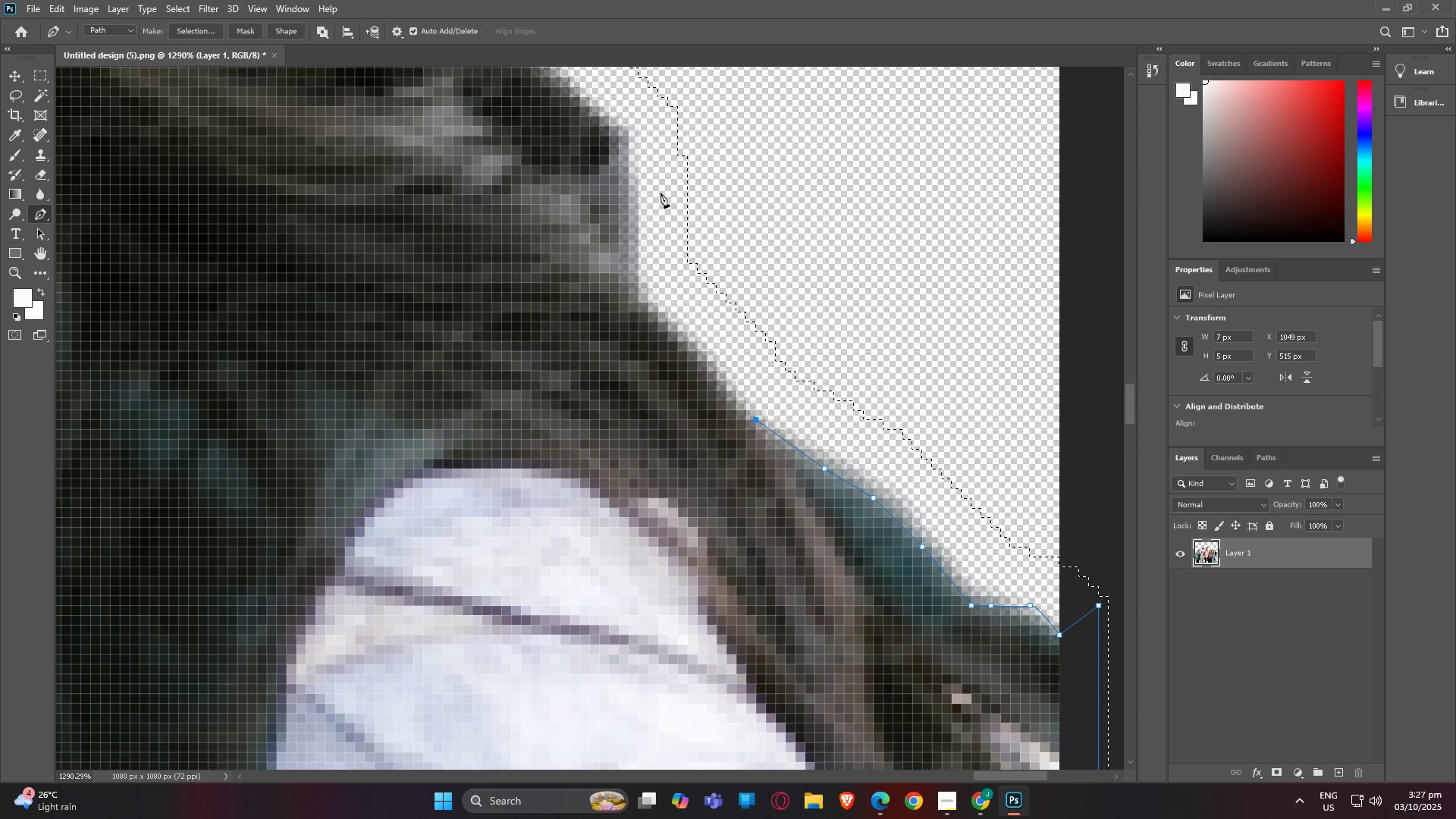 
double_click([649, 118])
 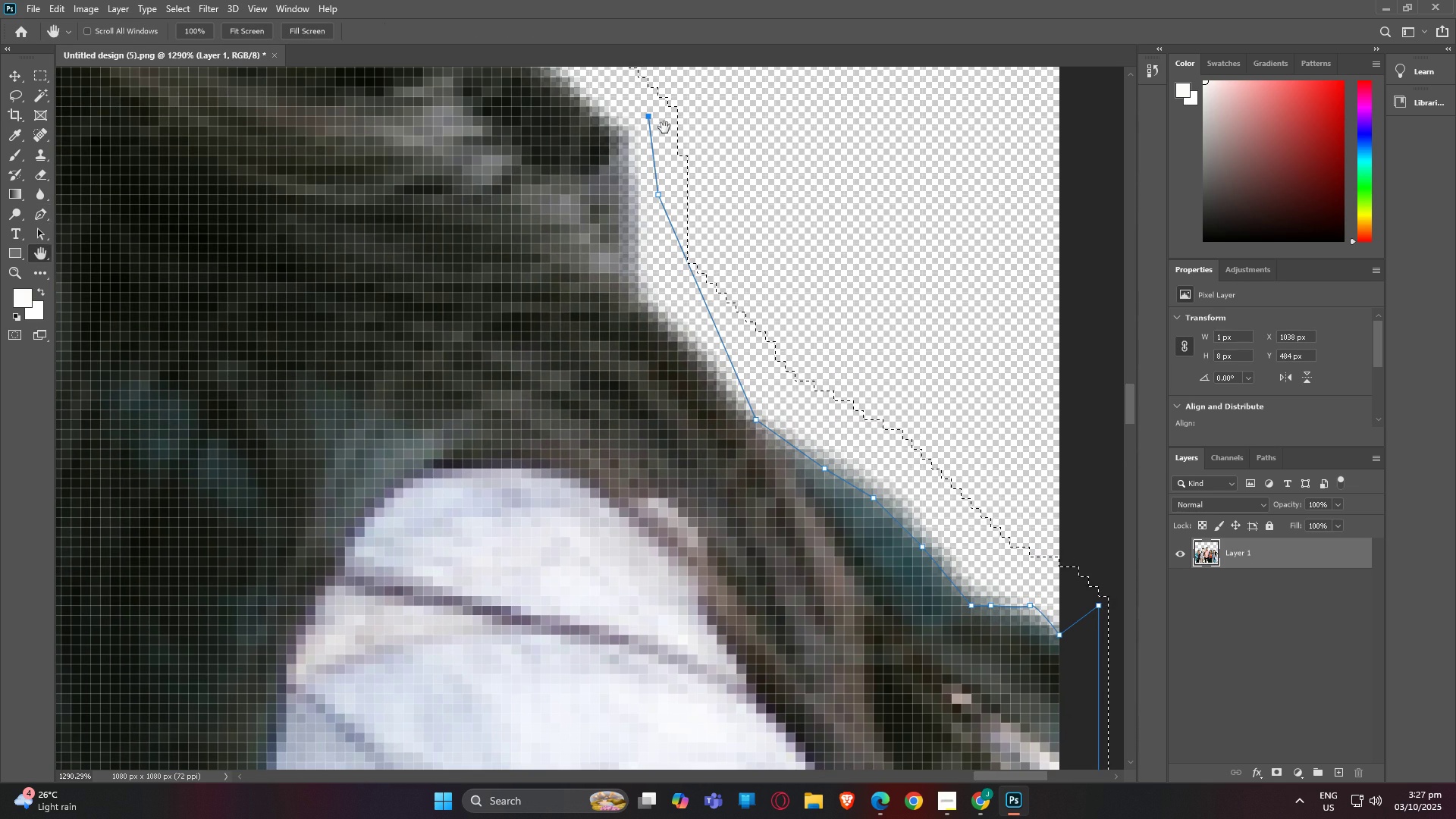 
type(hp)
 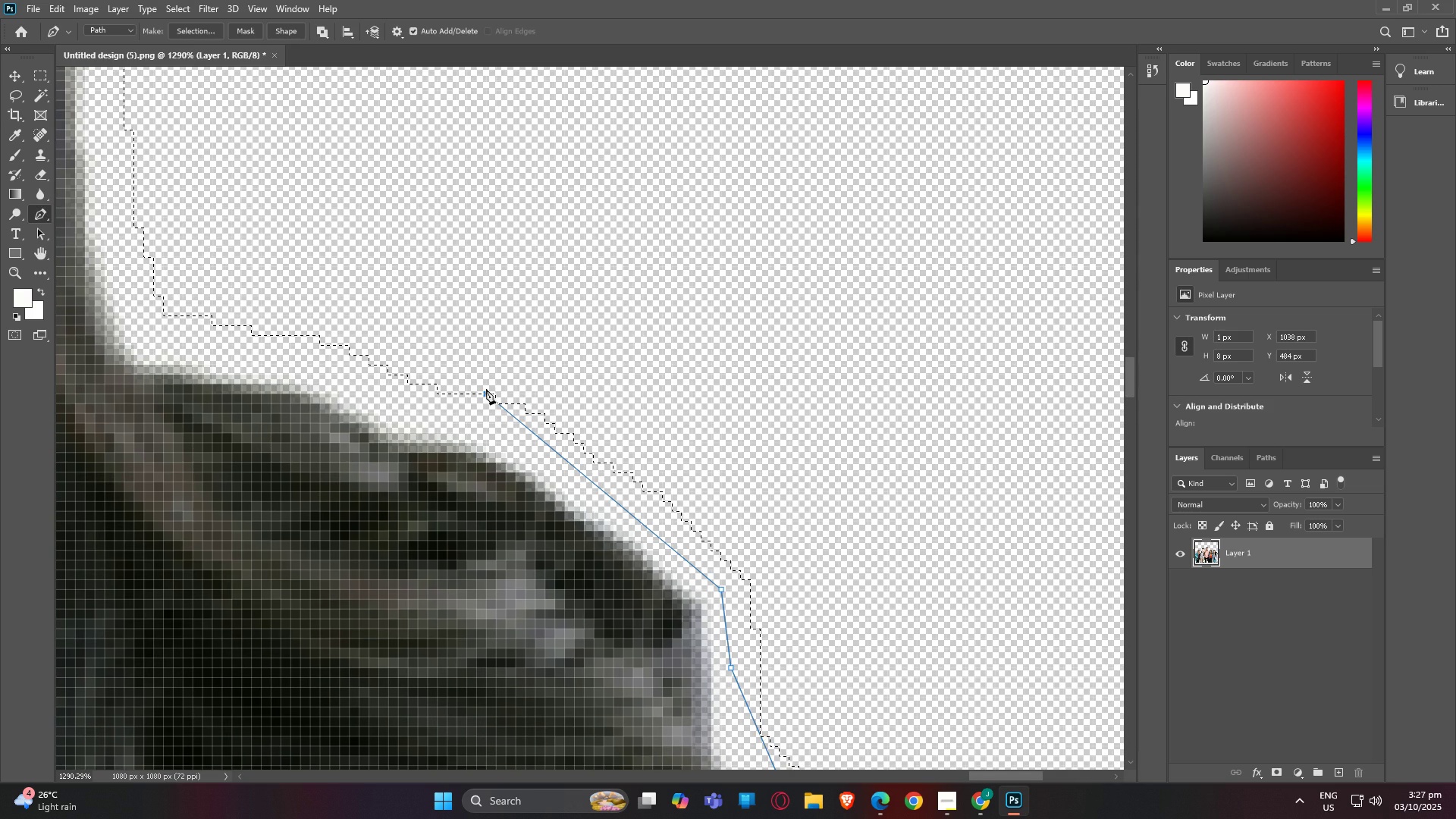 
left_click([486, 389])
 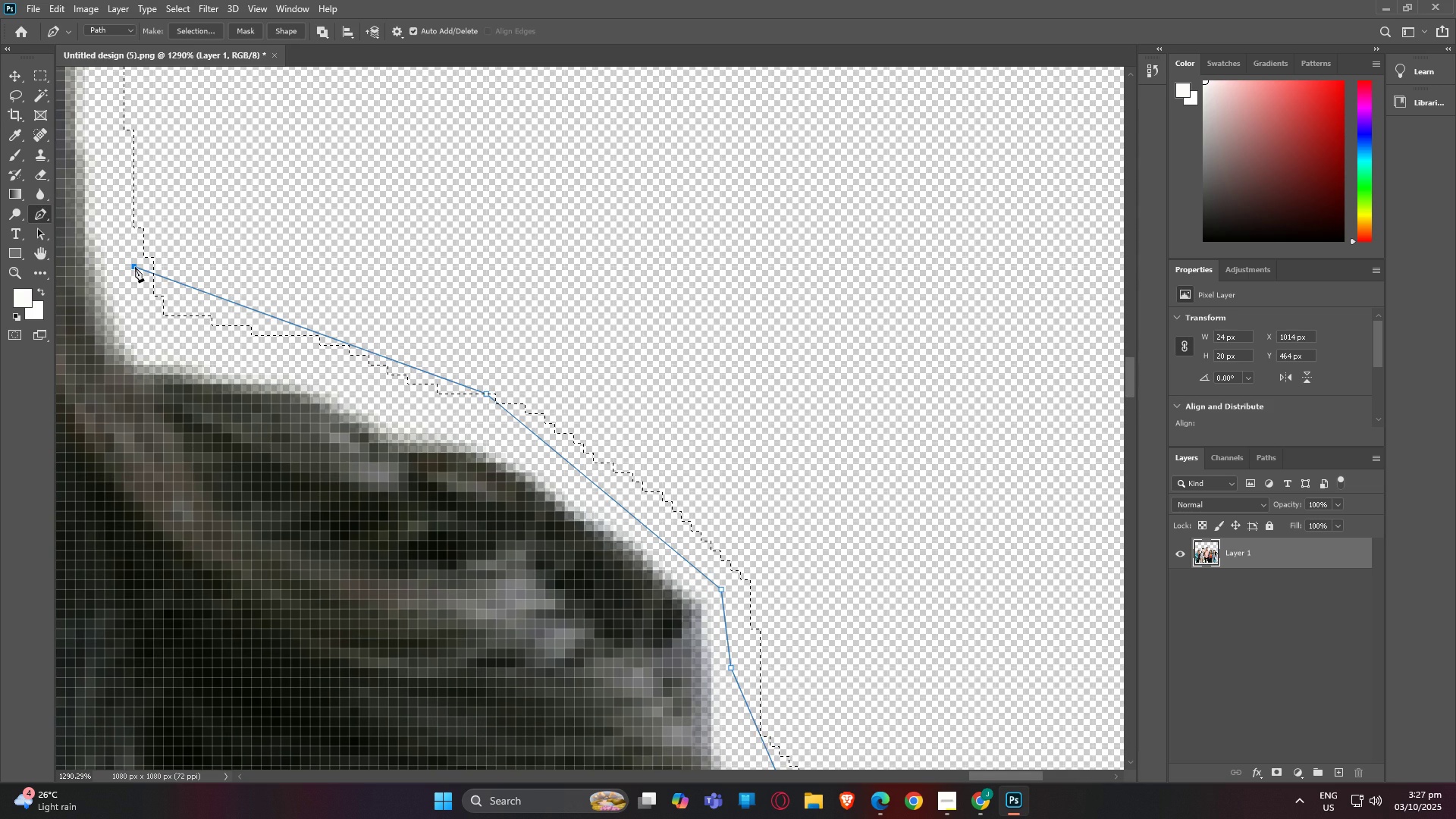 
left_click([135, 267])
 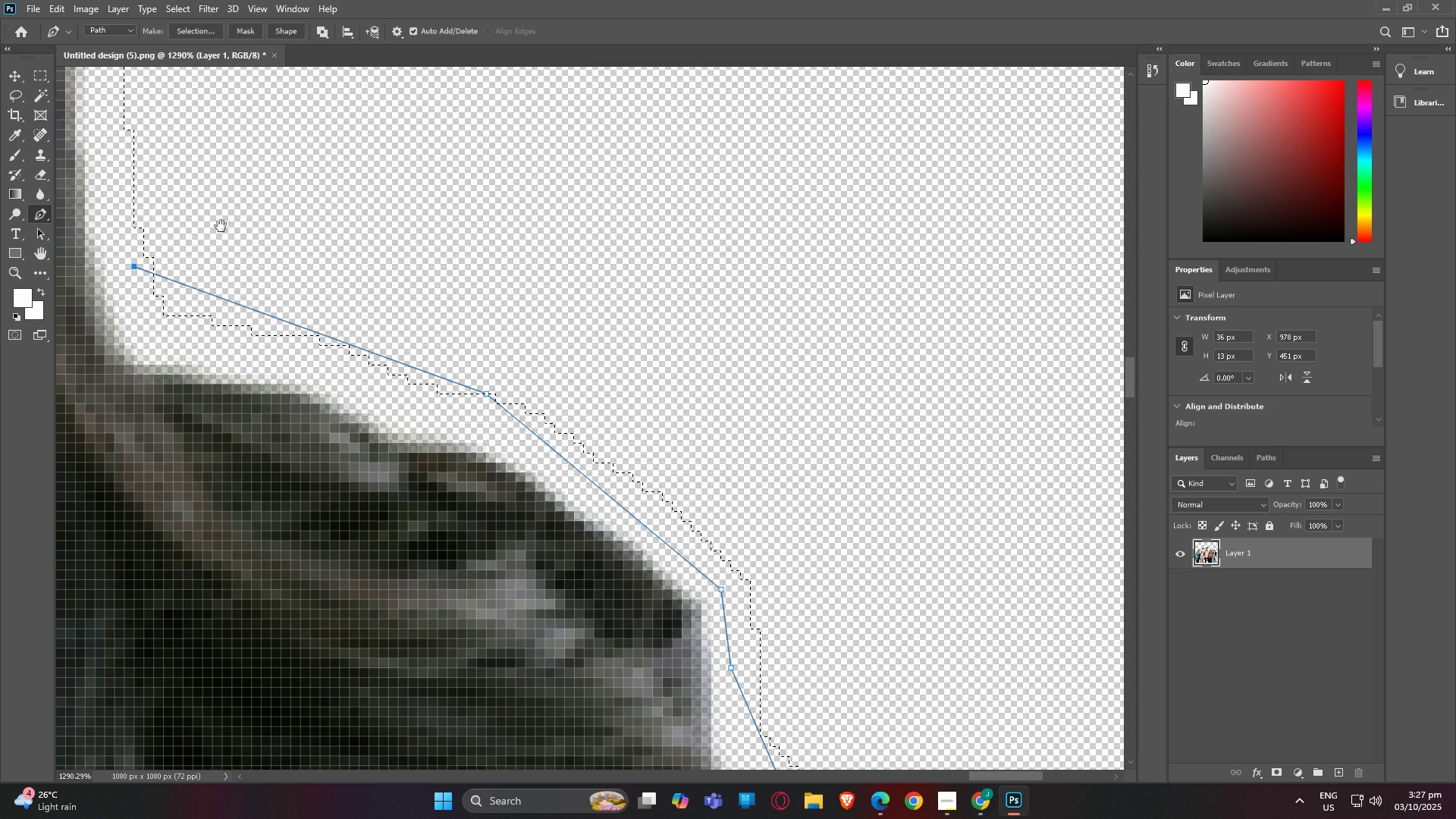 
type(hp)
 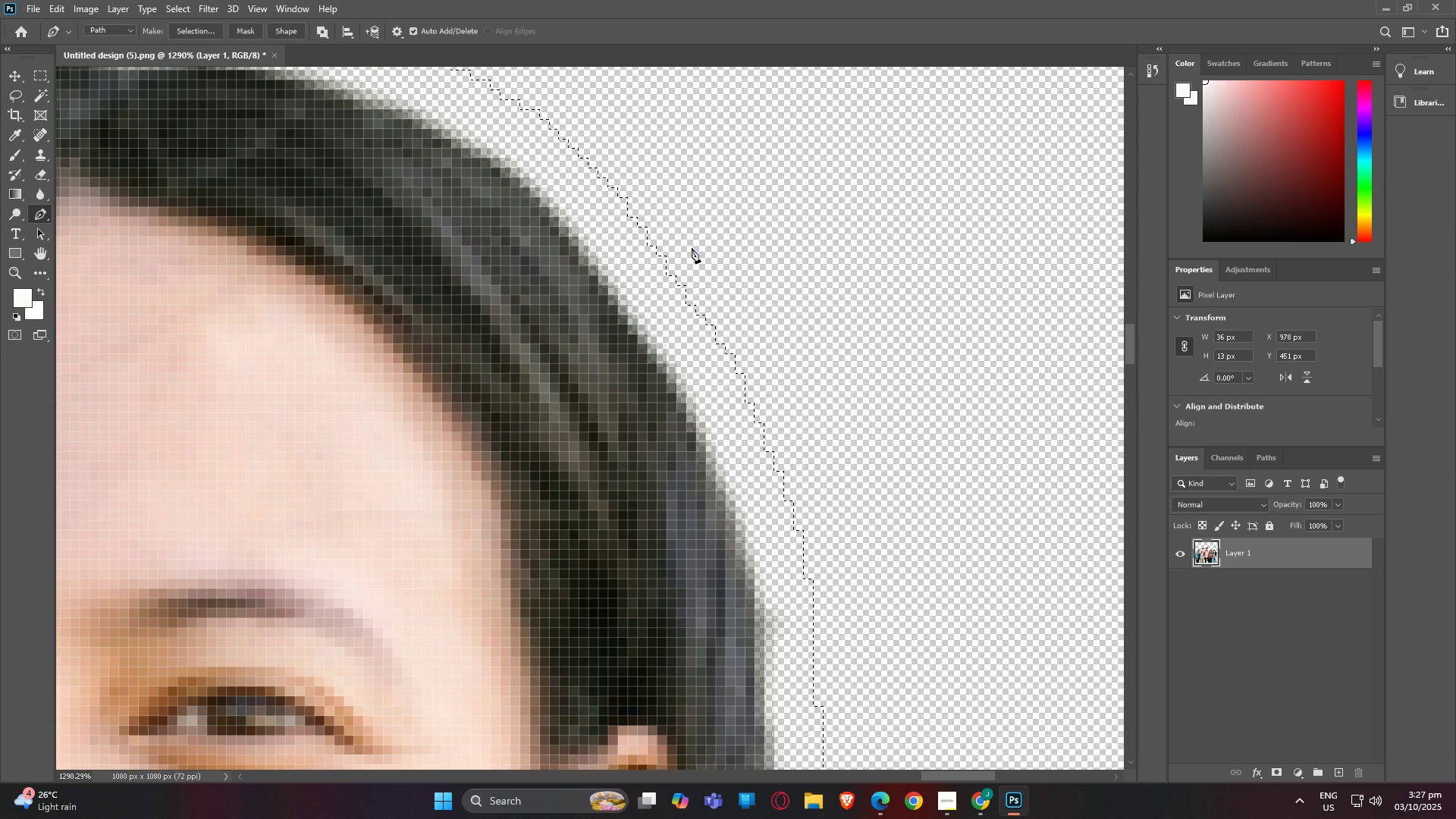 
left_click([692, 248])
 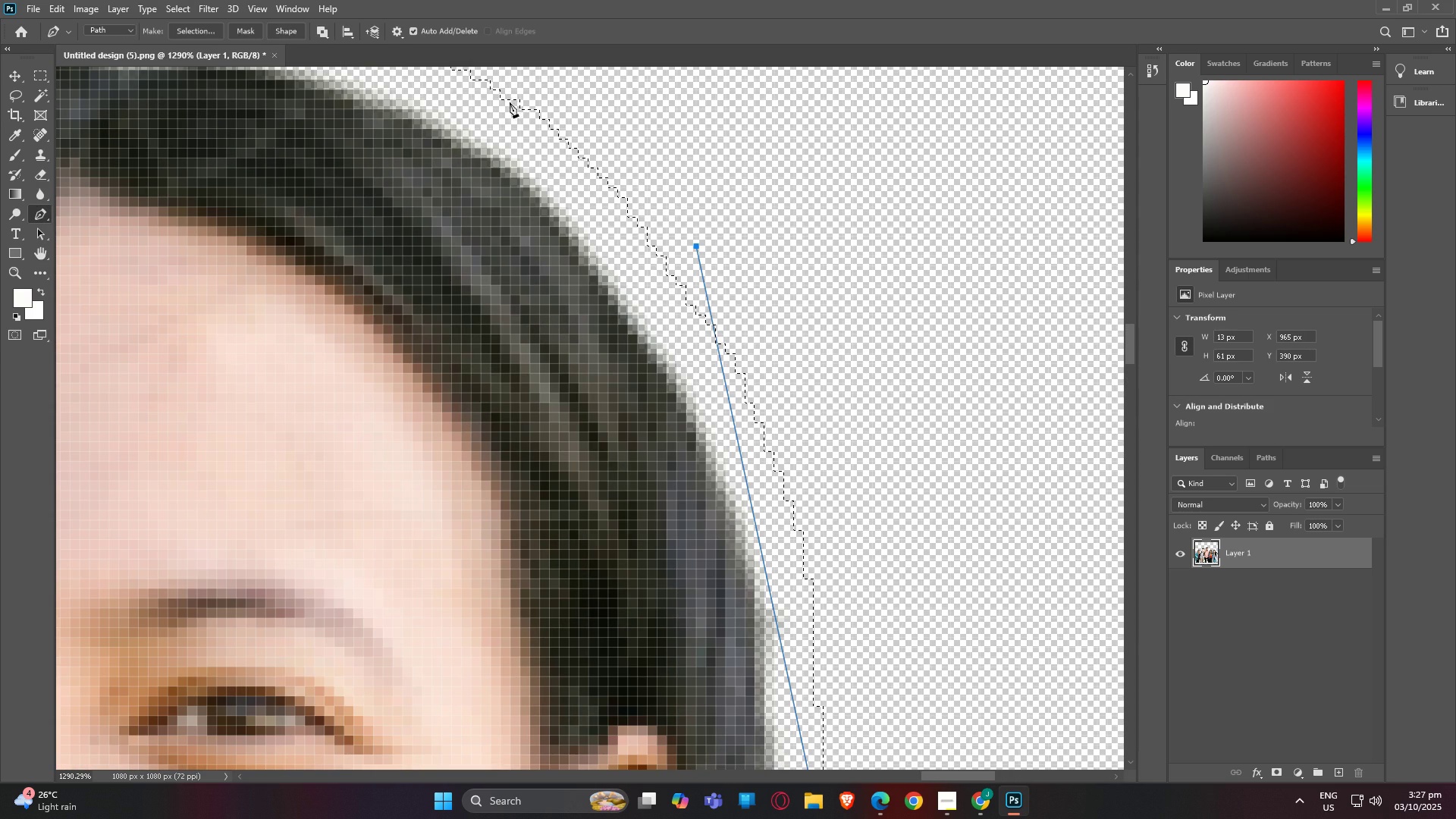 
left_click([510, 102])
 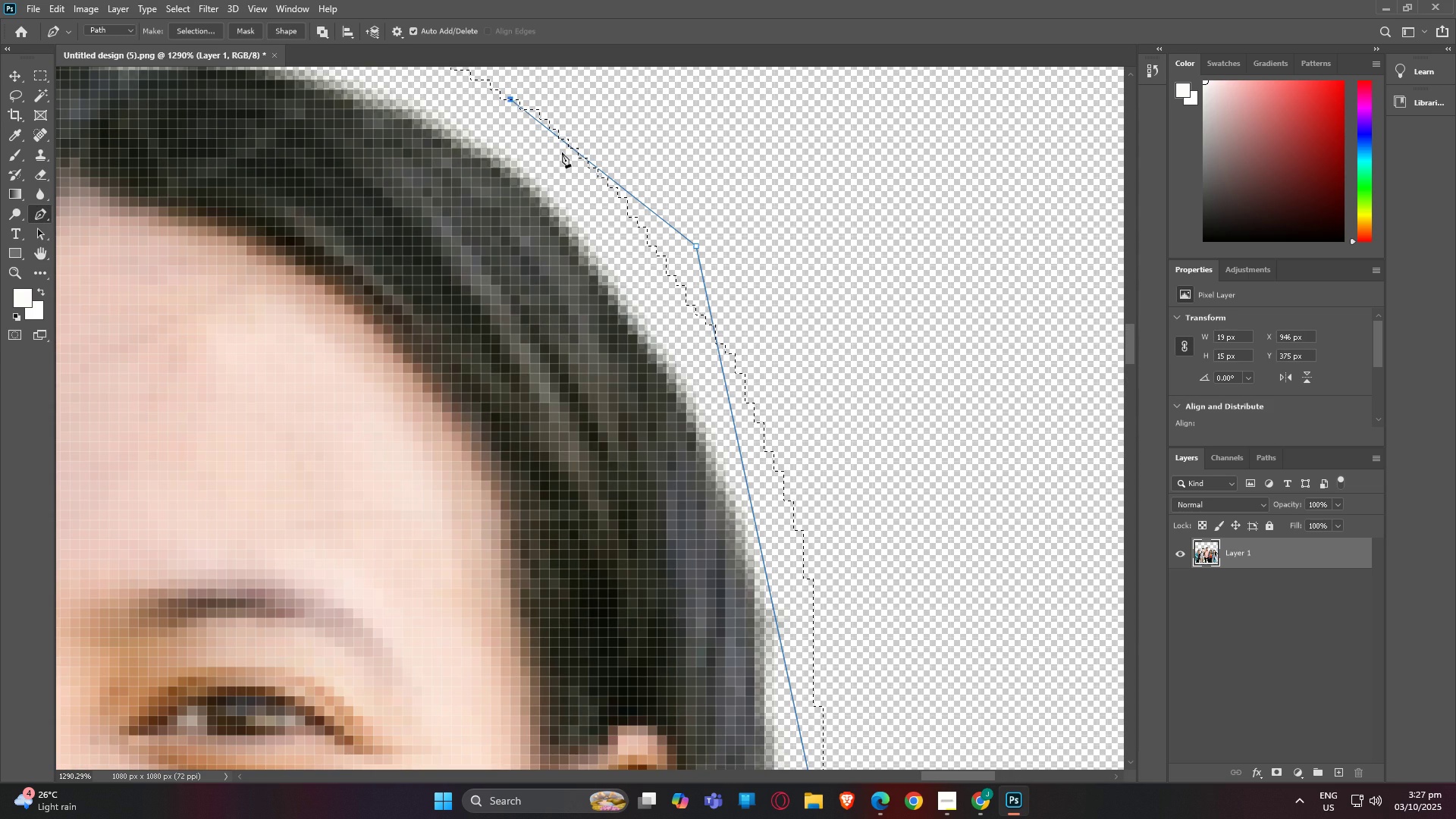 
type(hp)
 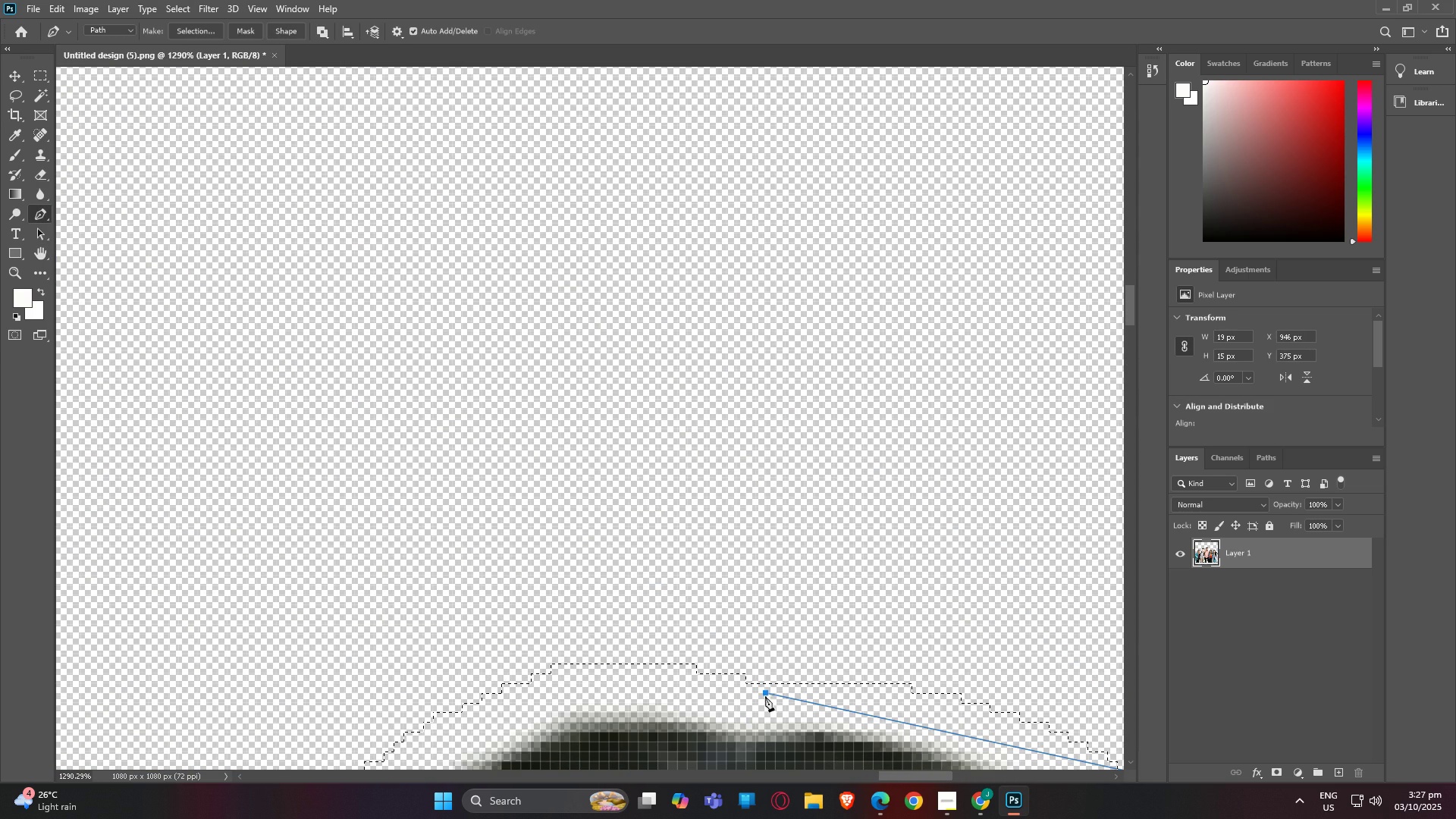 
left_click([765, 696])
 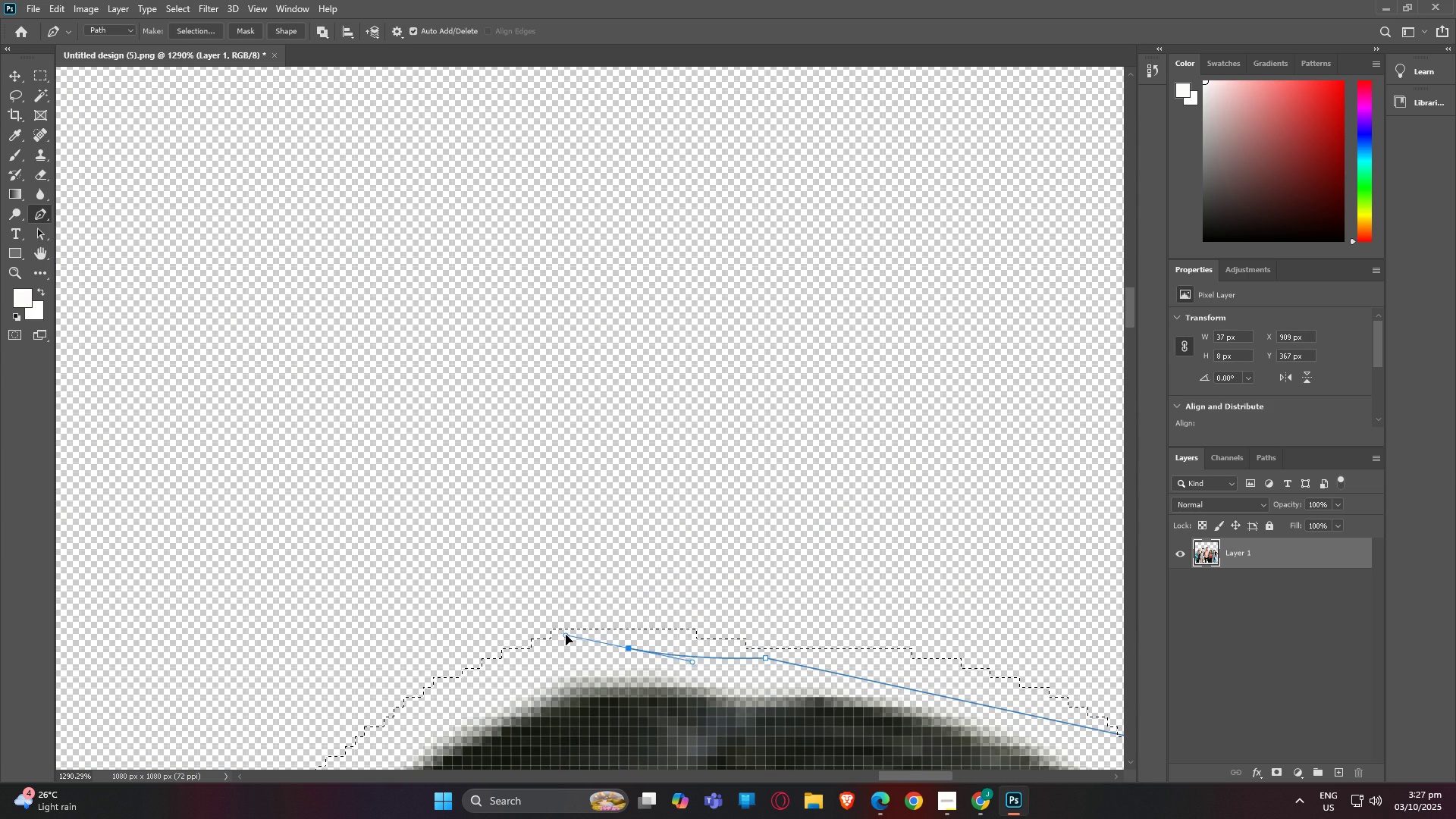 
type(hp)
 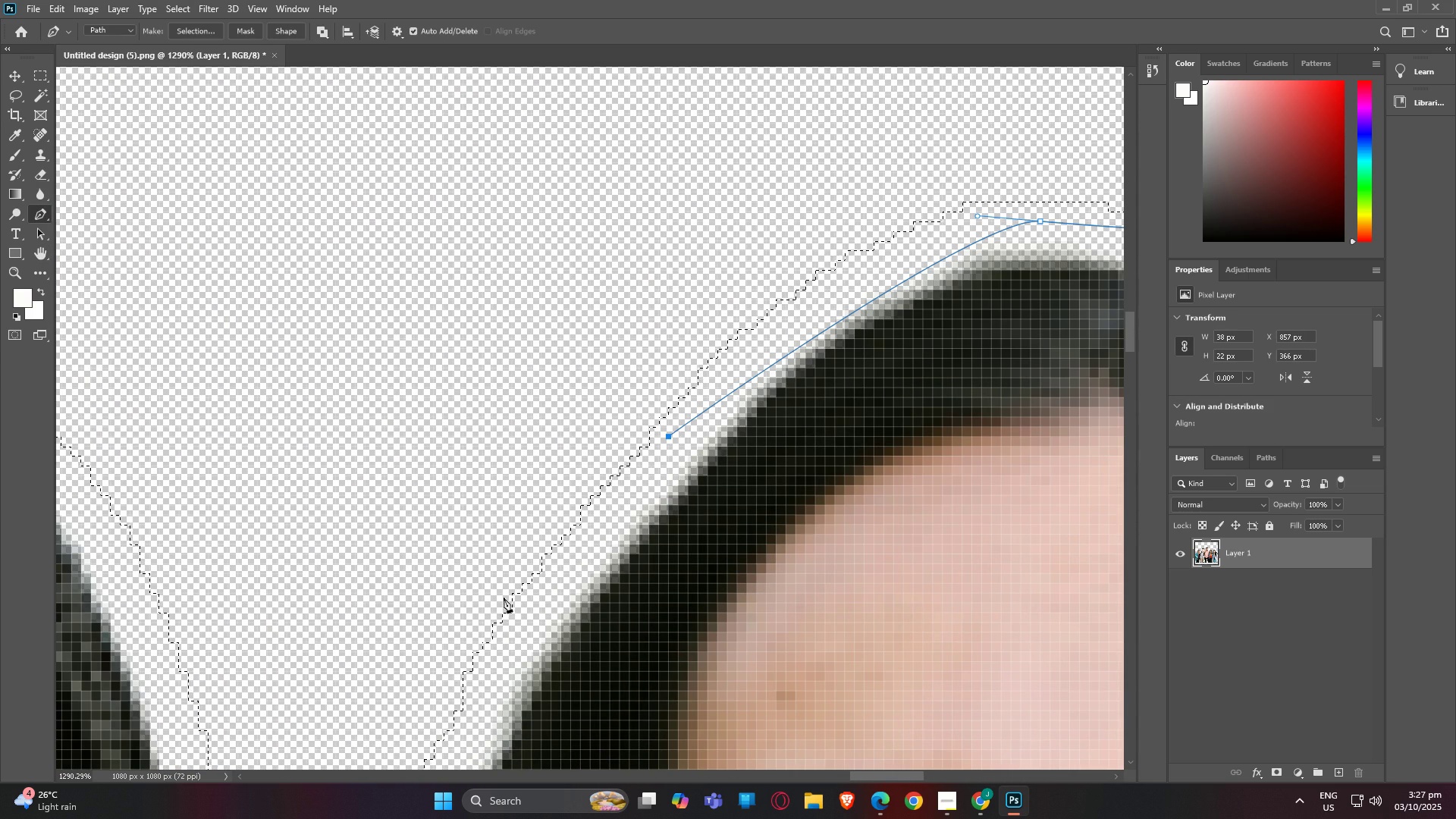 
left_click([486, 642])
 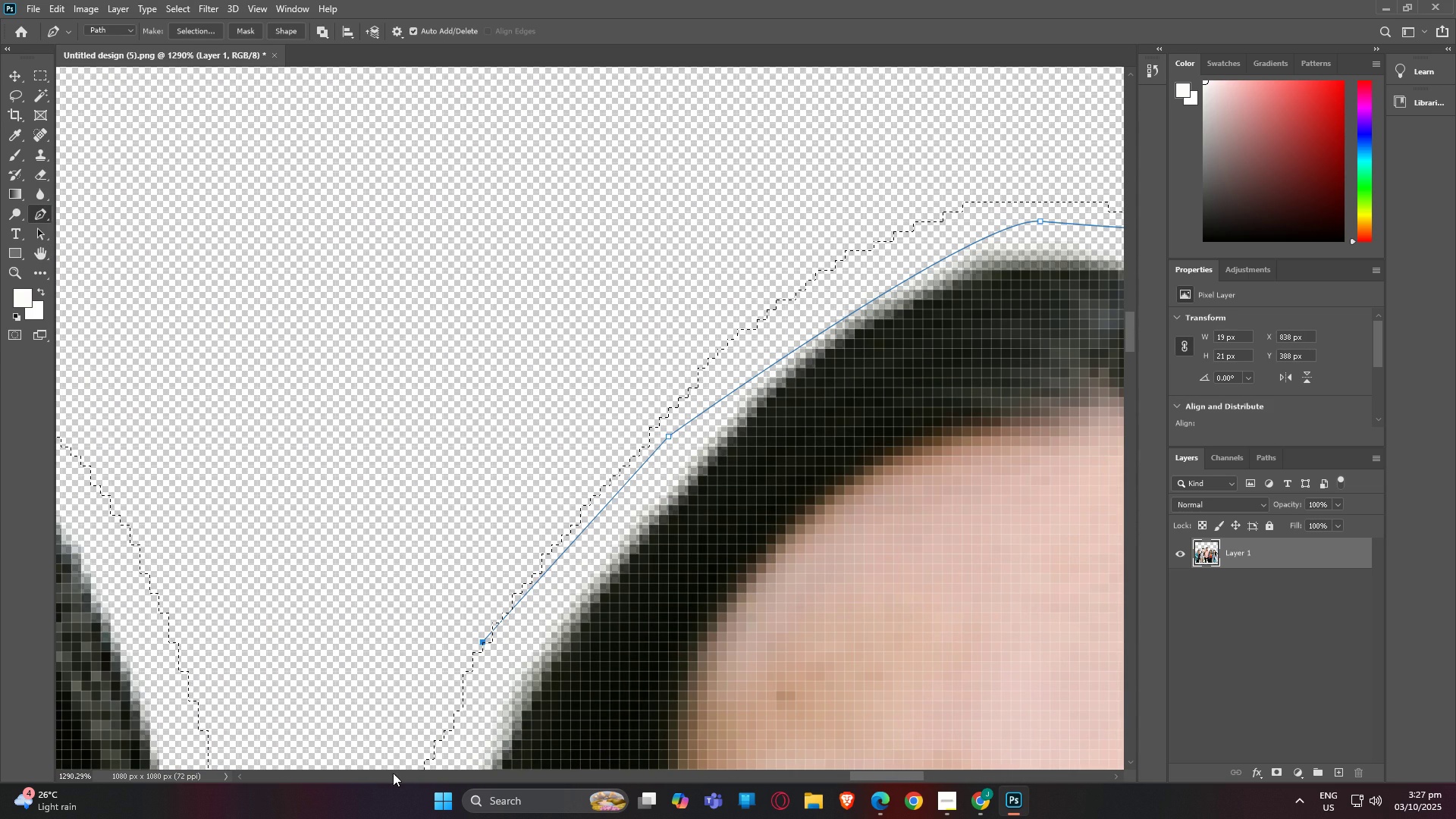 
type(php)
 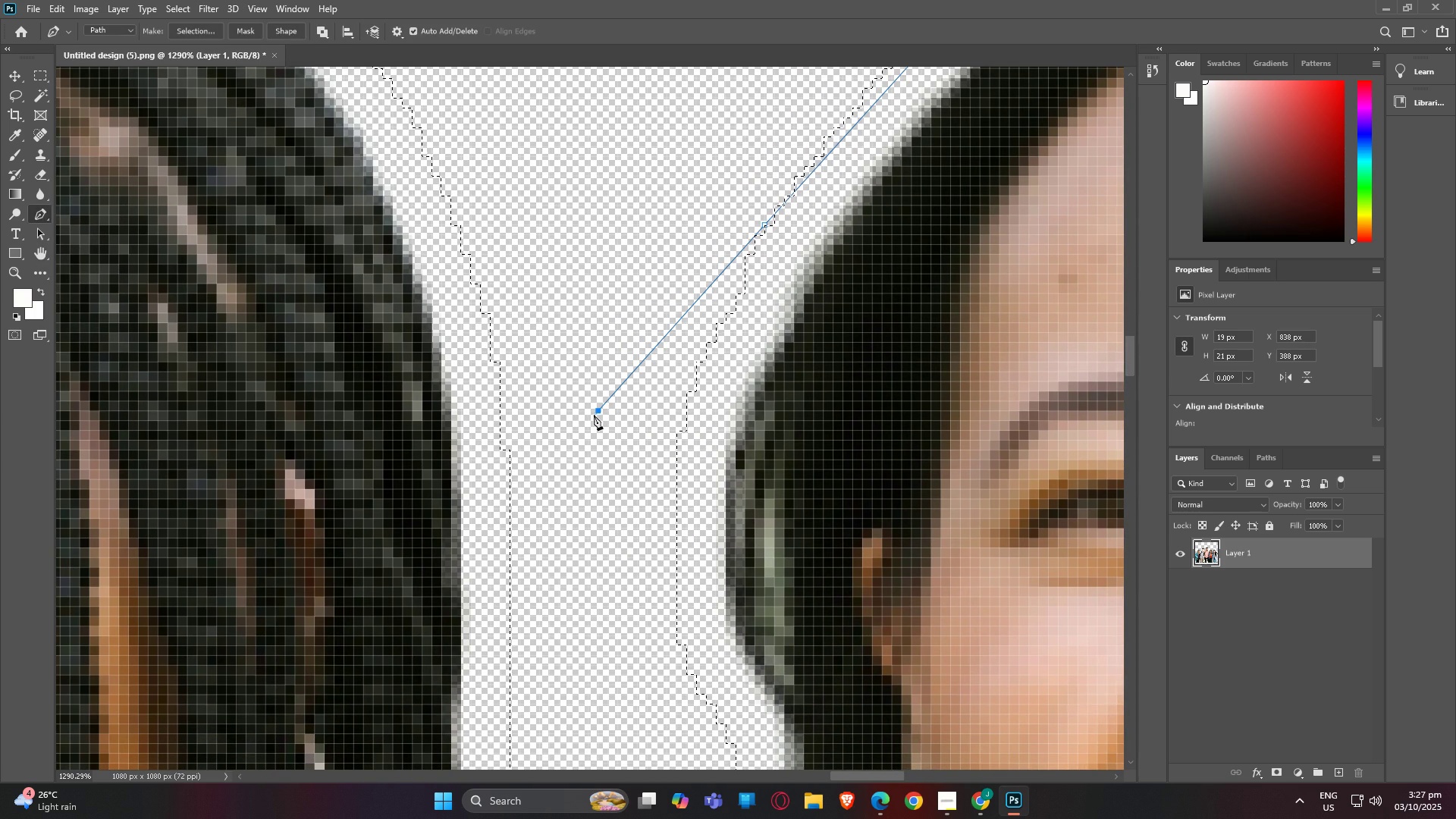 
left_click([594, 415])